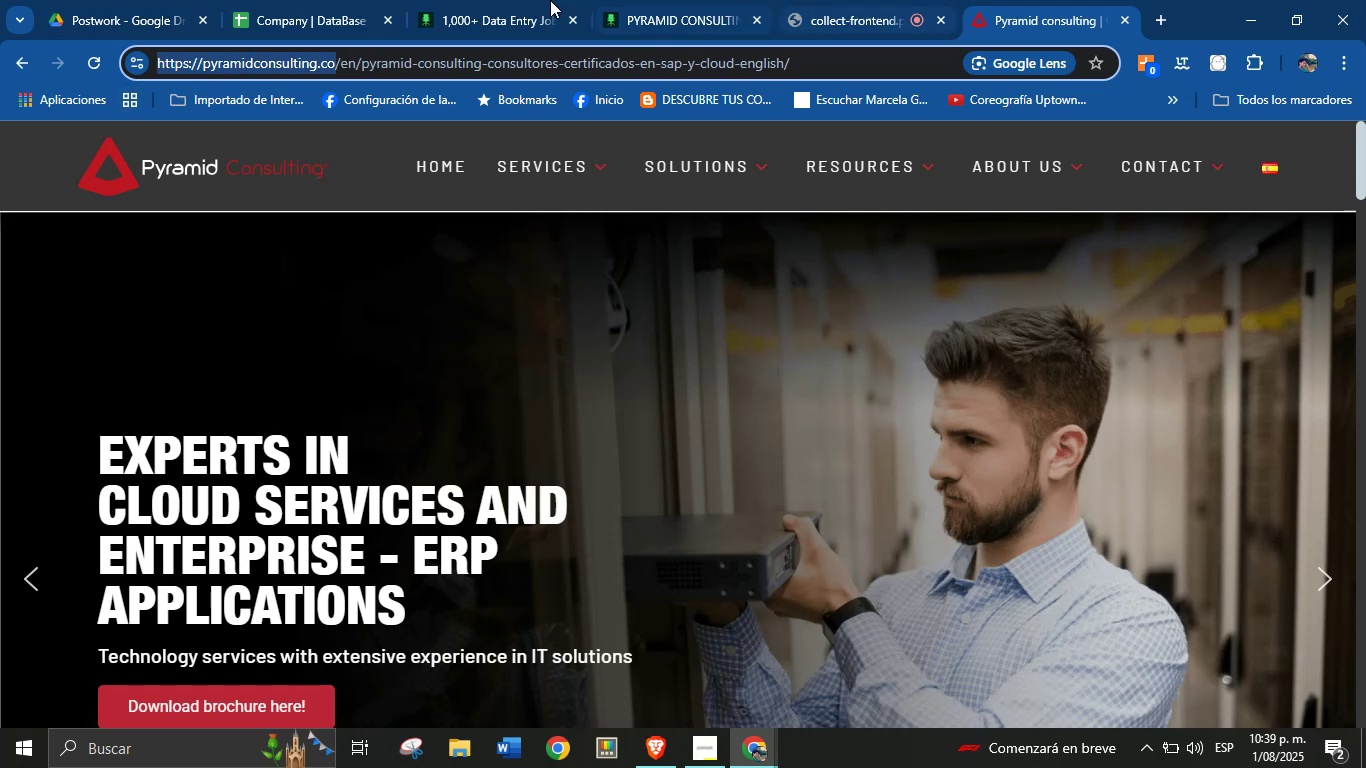 
left_click([310, 0])
 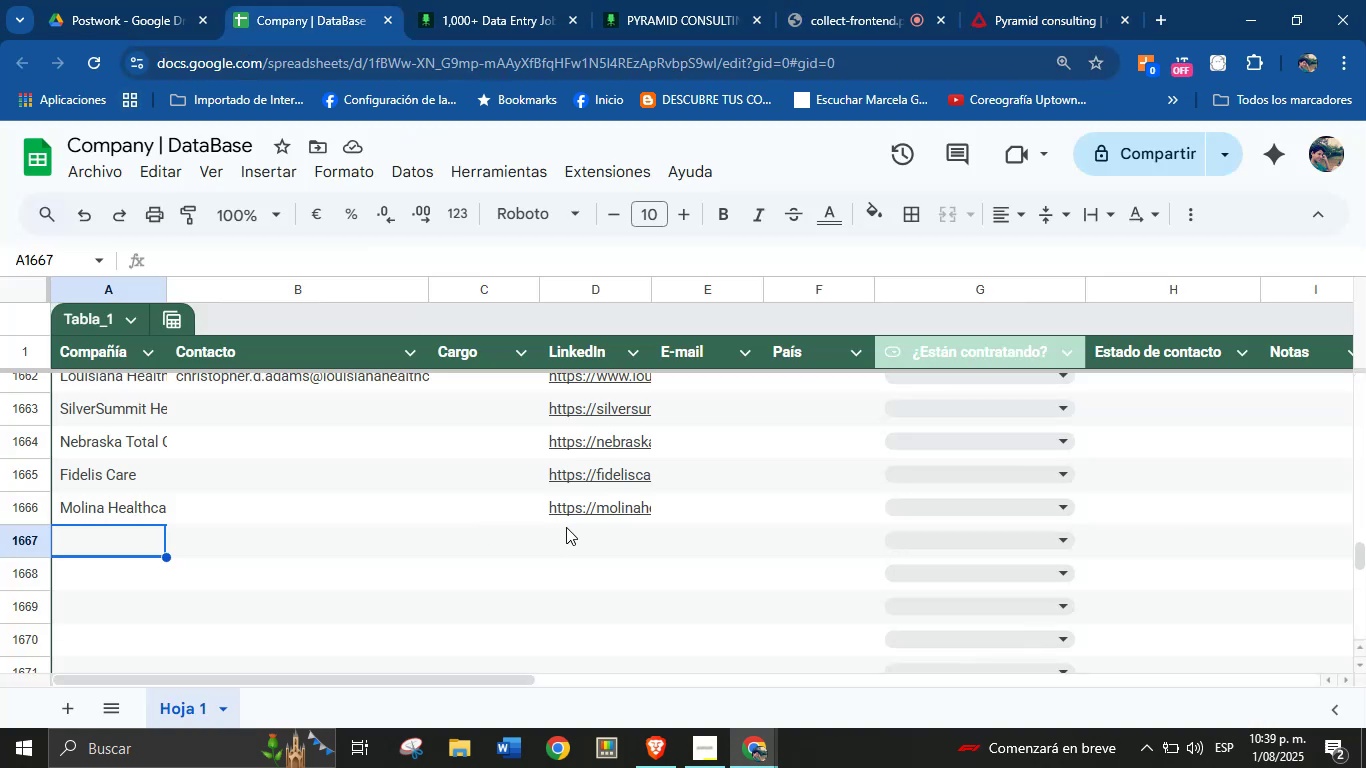 
left_click([578, 541])
 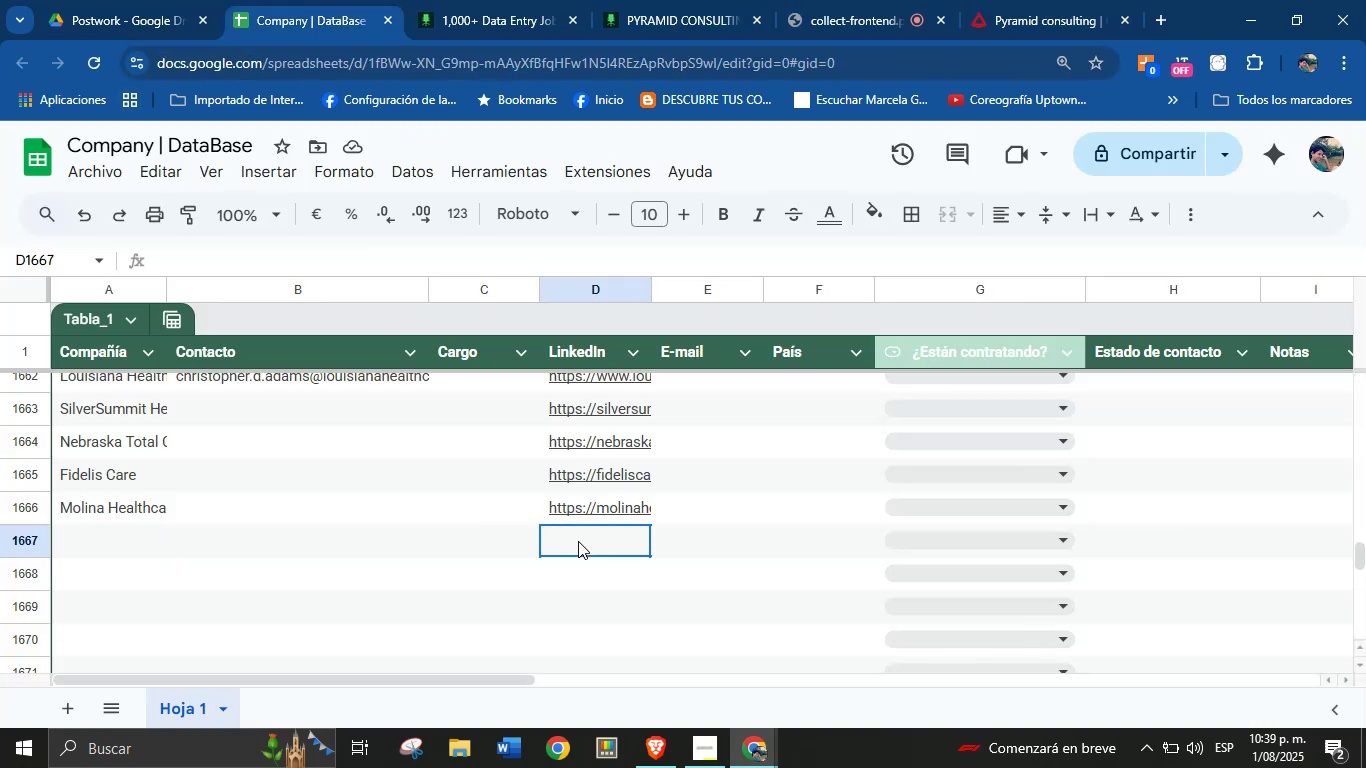 
key(Control+V)
 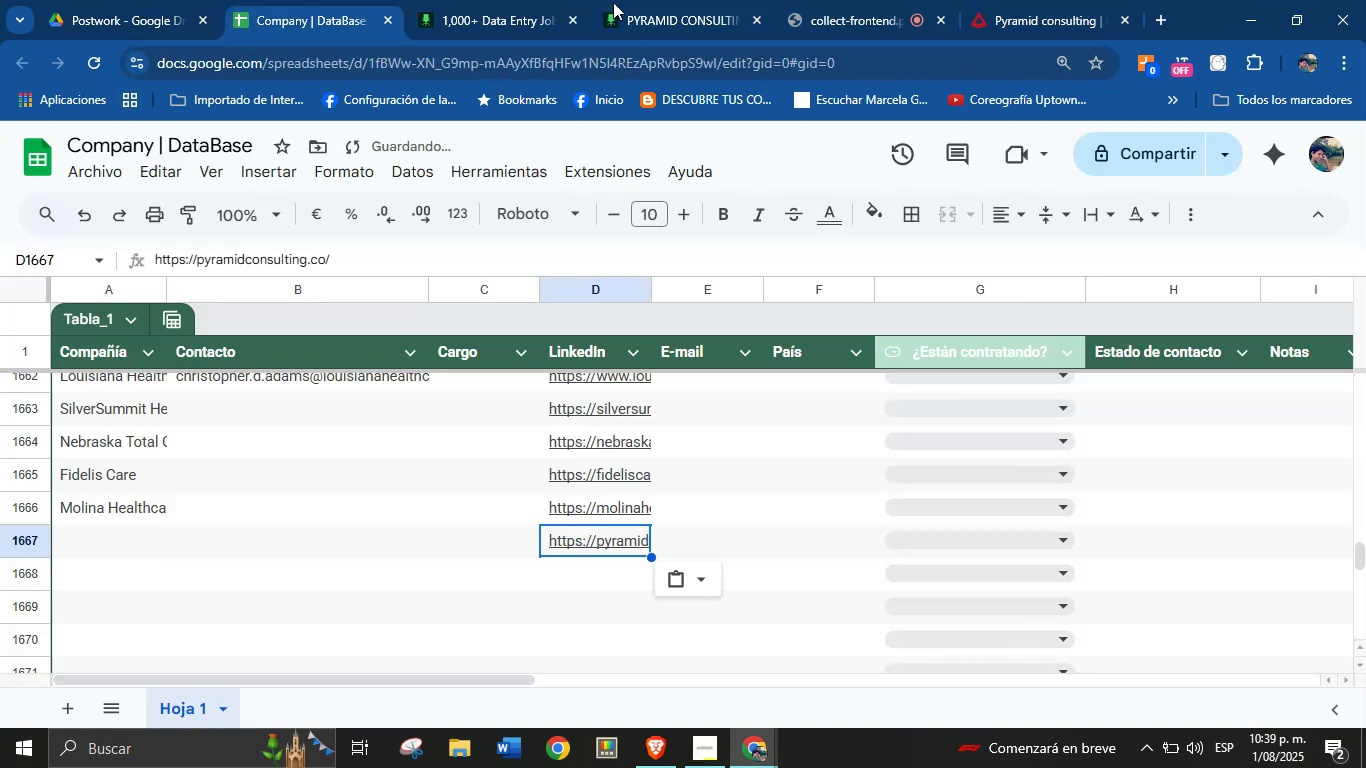 
left_click([678, 0])
 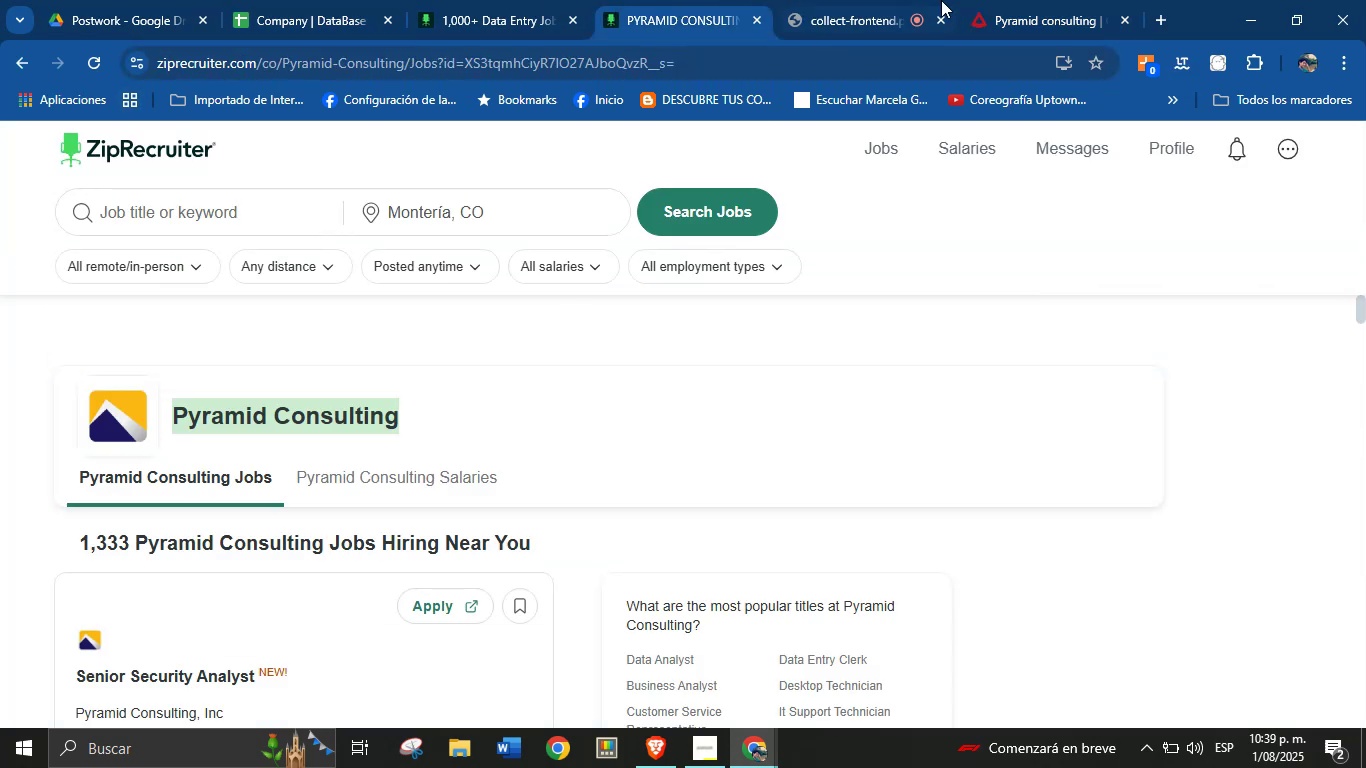 
left_click([1037, 0])
 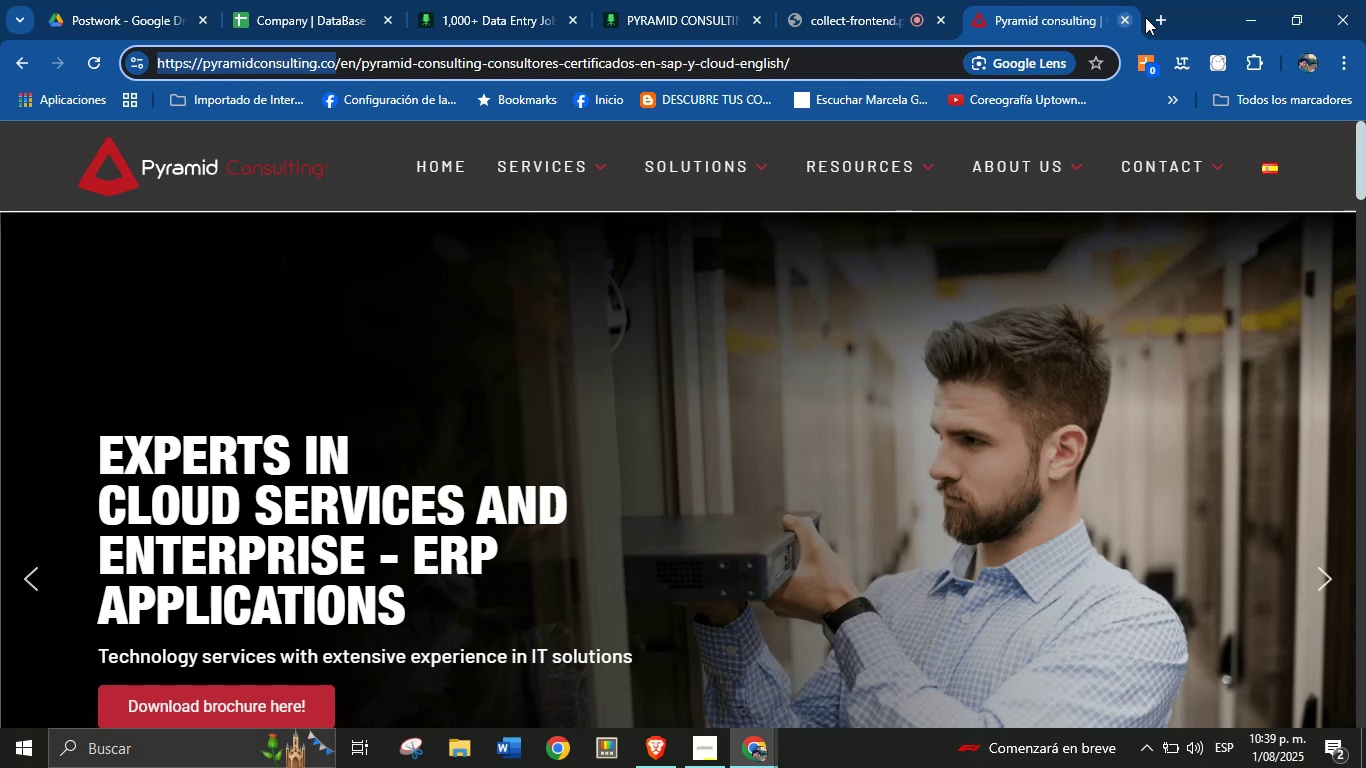 
left_click([1126, 21])
 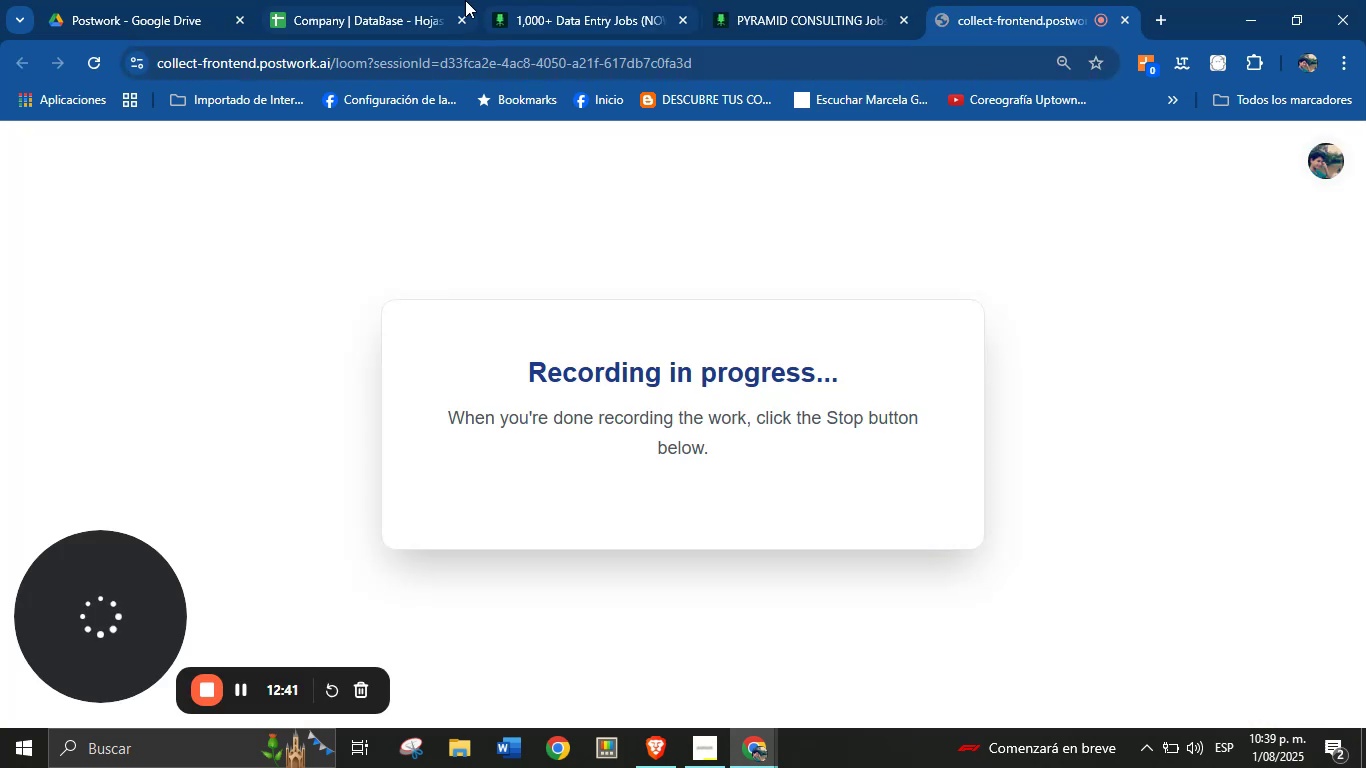 
left_click([401, 0])
 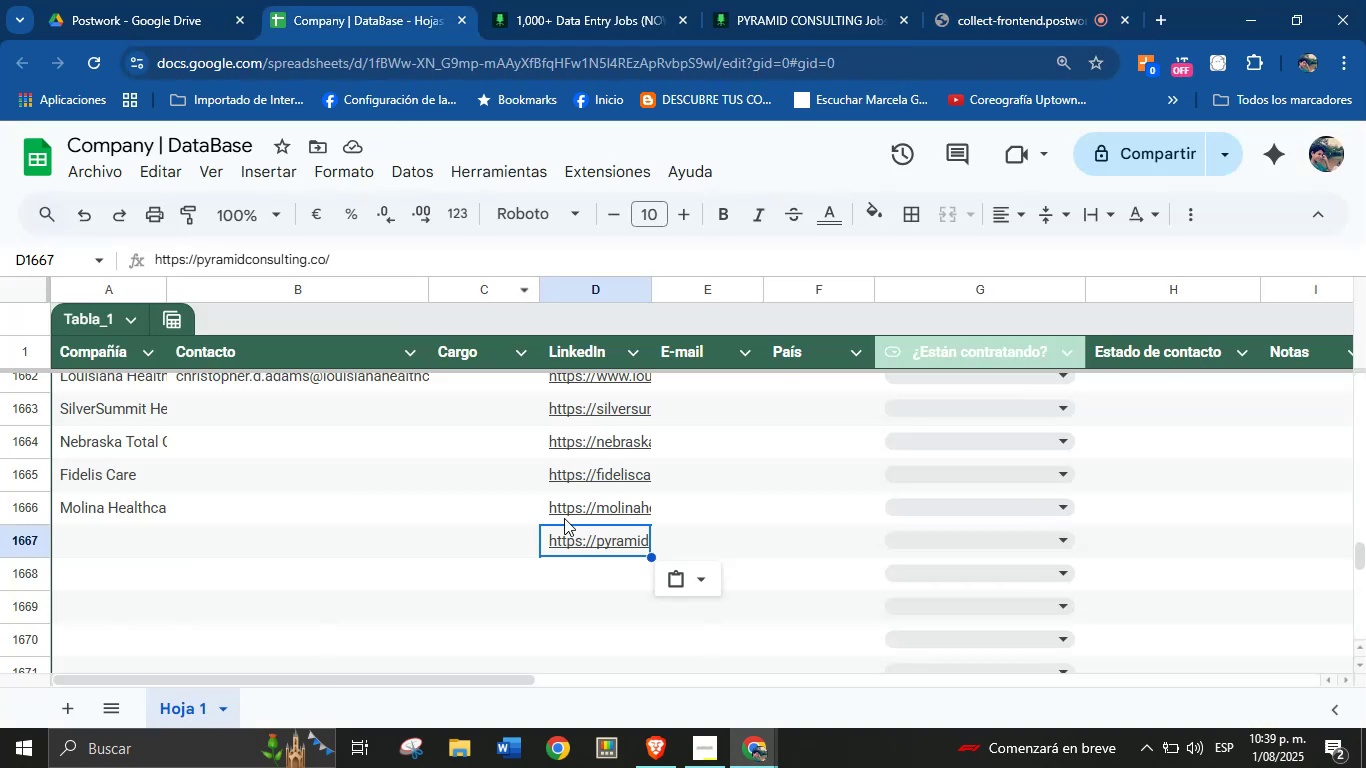 
key(Backspace)
 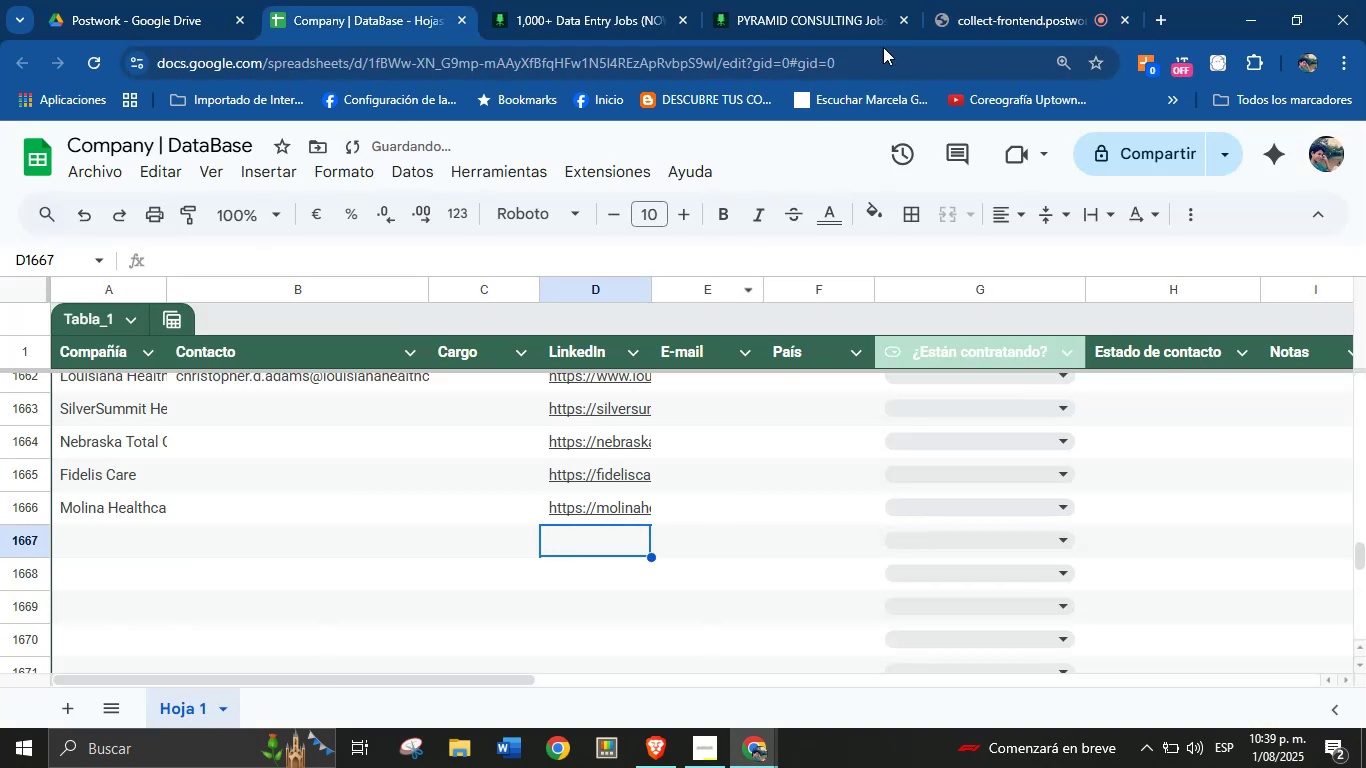 
left_click([808, 0])
 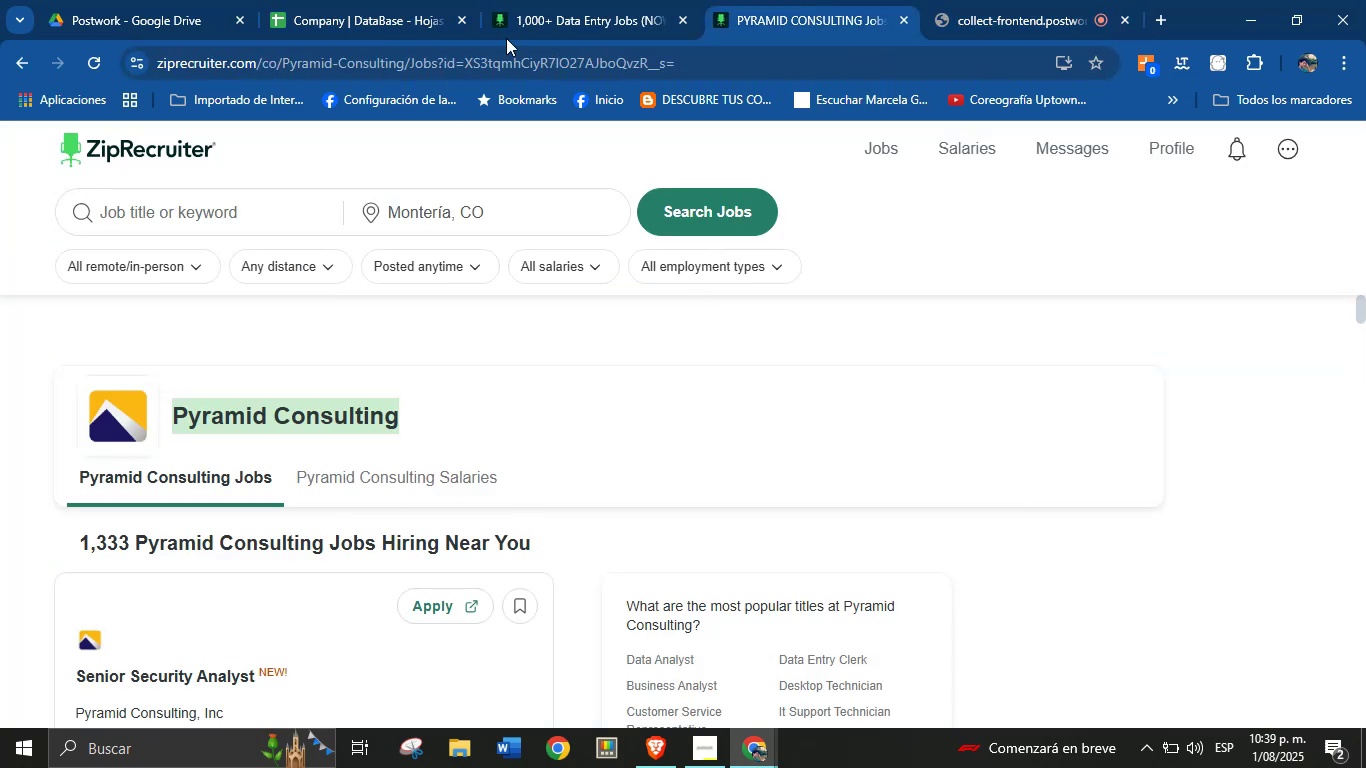 
left_click([569, 0])
 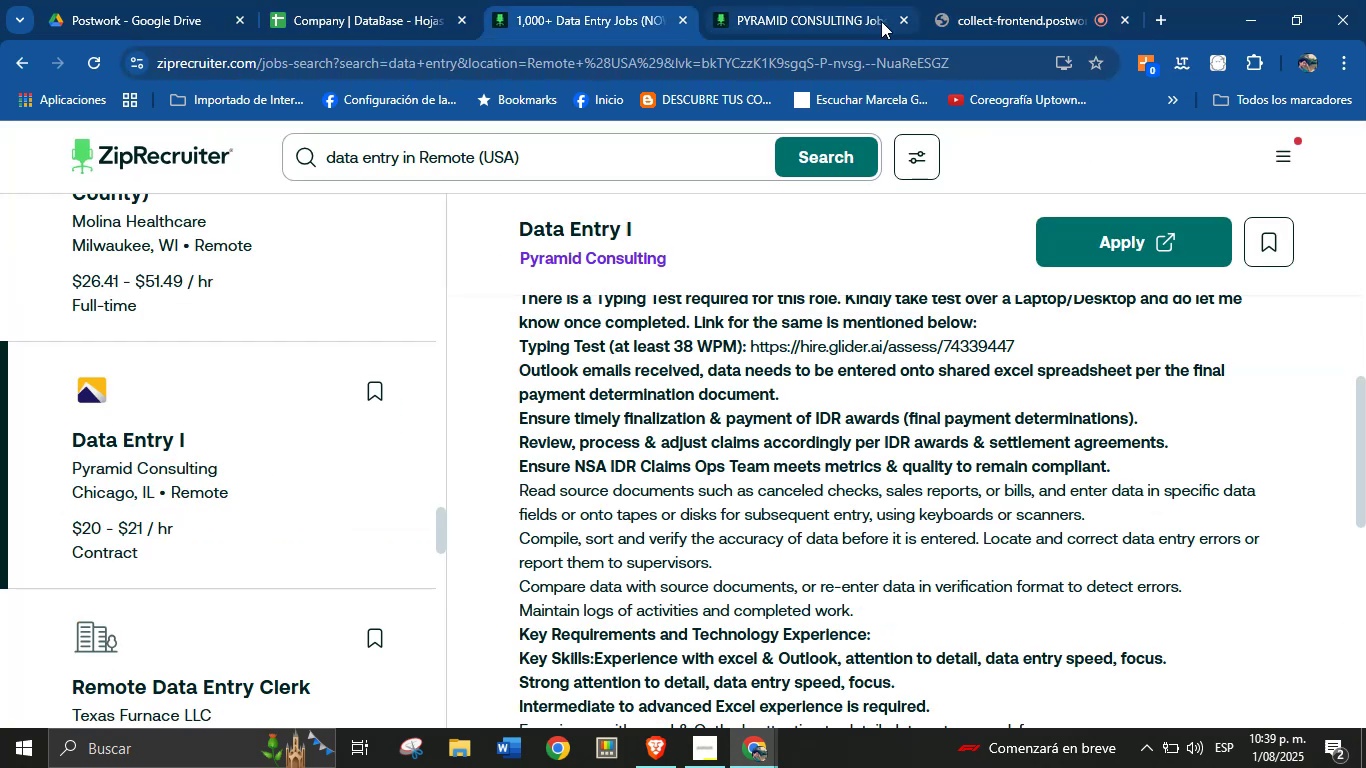 
left_click([900, 22])
 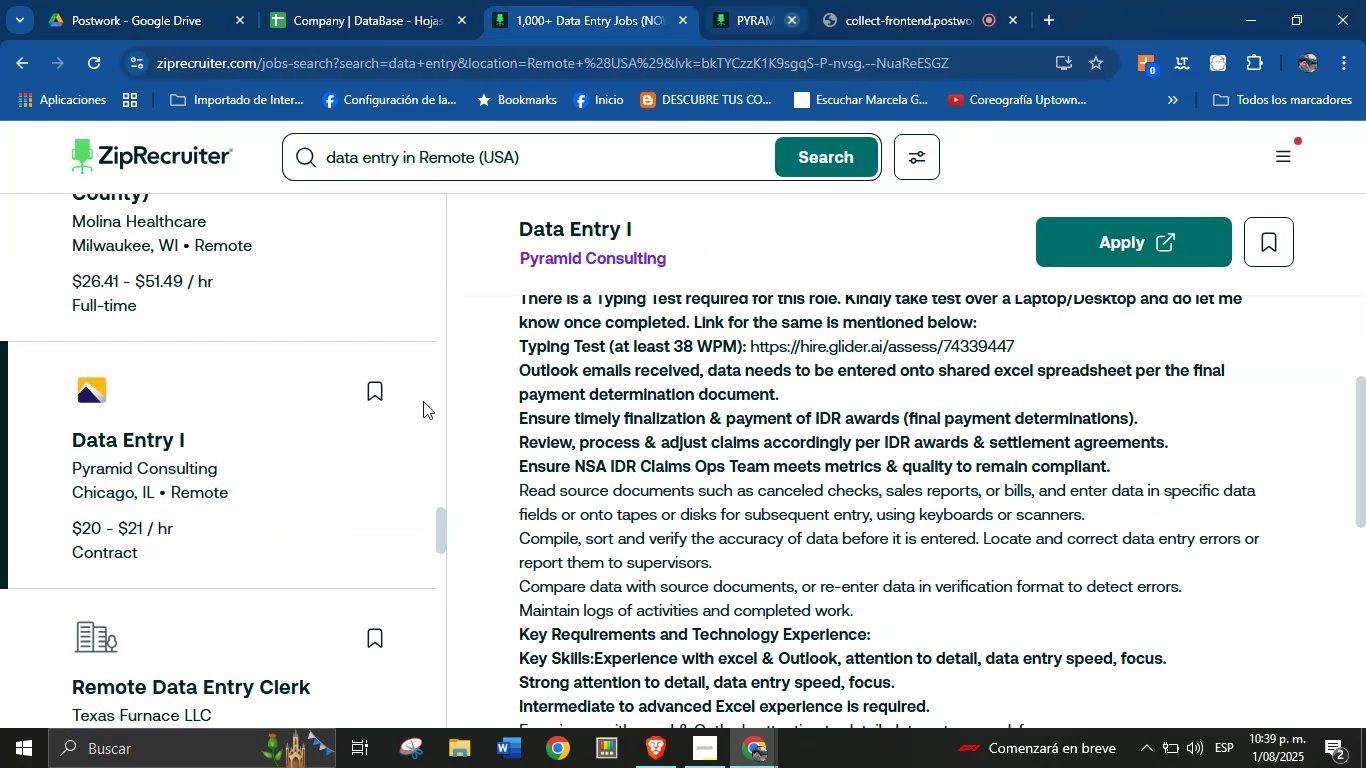 
scroll: coordinate [206, 524], scroll_direction: down, amount: 7.0
 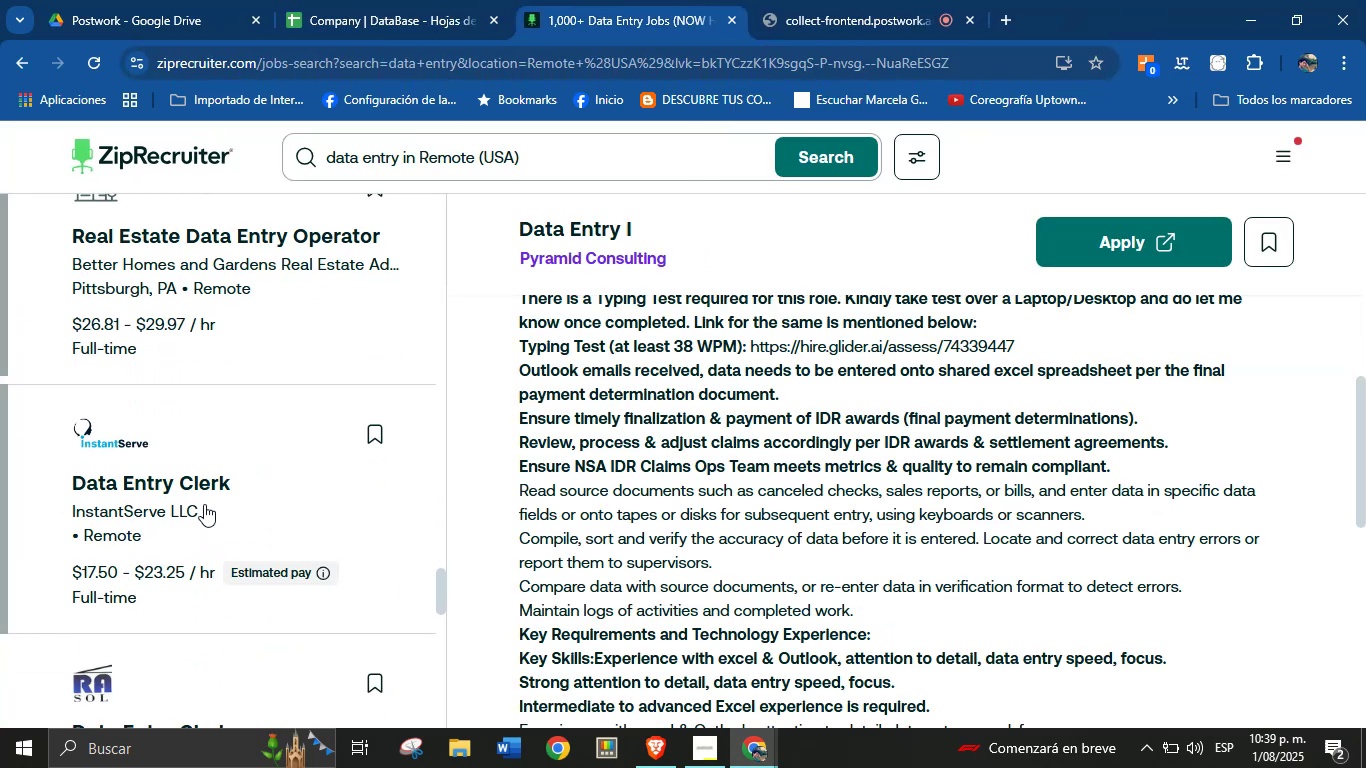 
left_click([203, 487])
 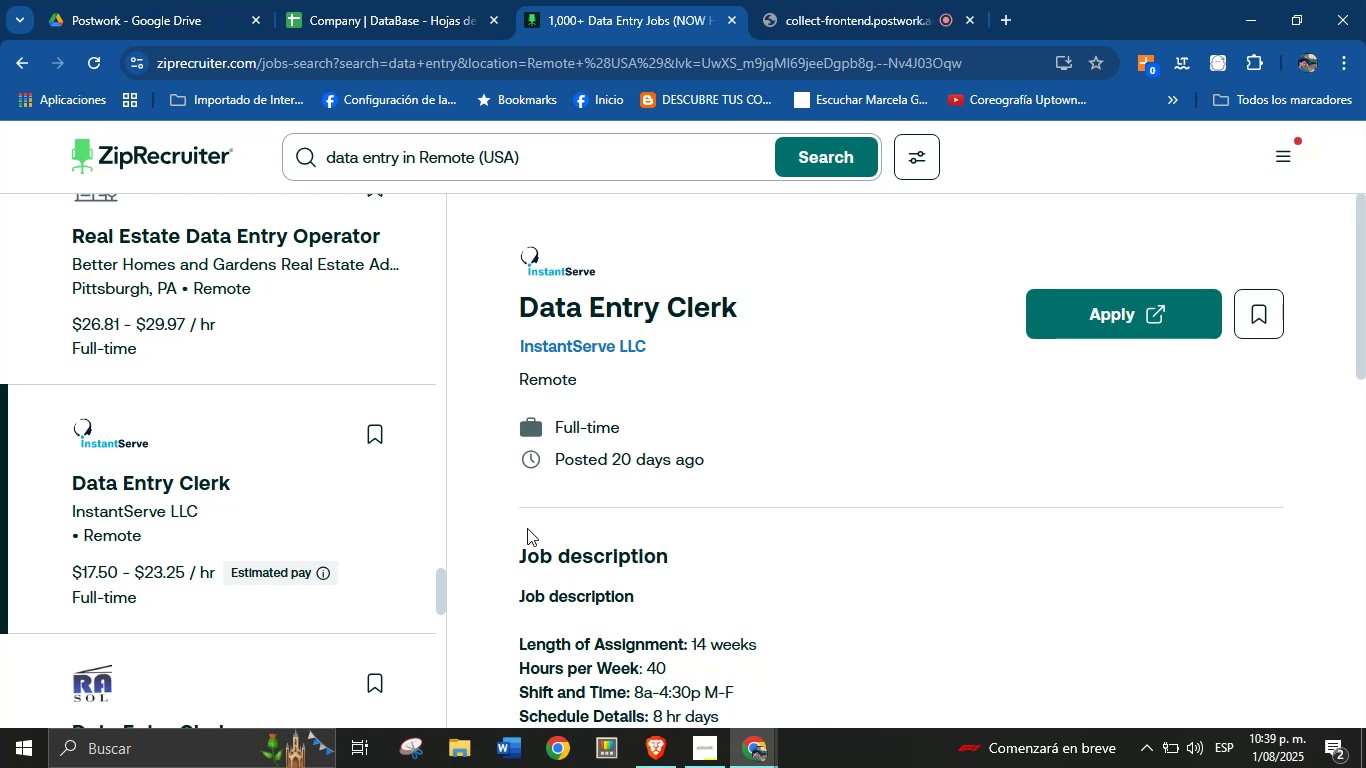 
scroll: coordinate [805, 503], scroll_direction: down, amount: 13.0
 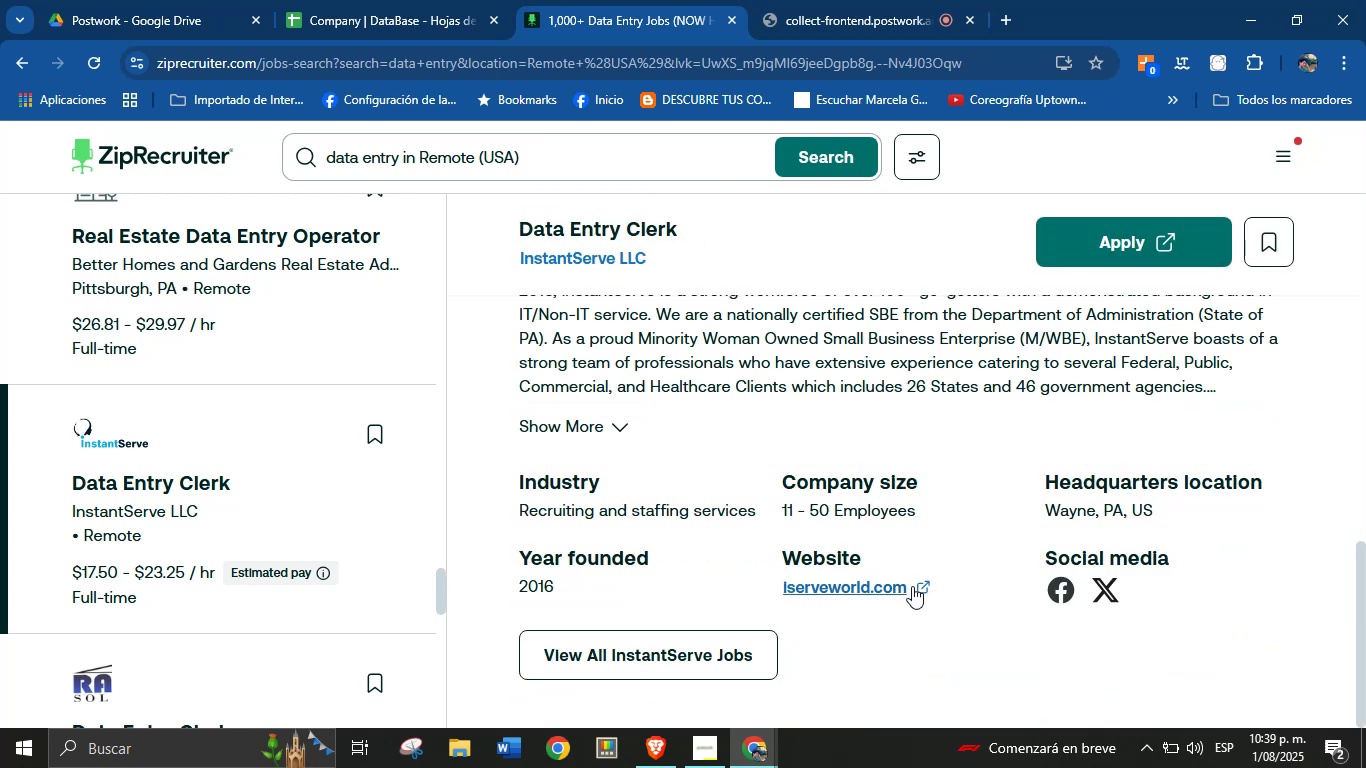 
left_click([924, 587])
 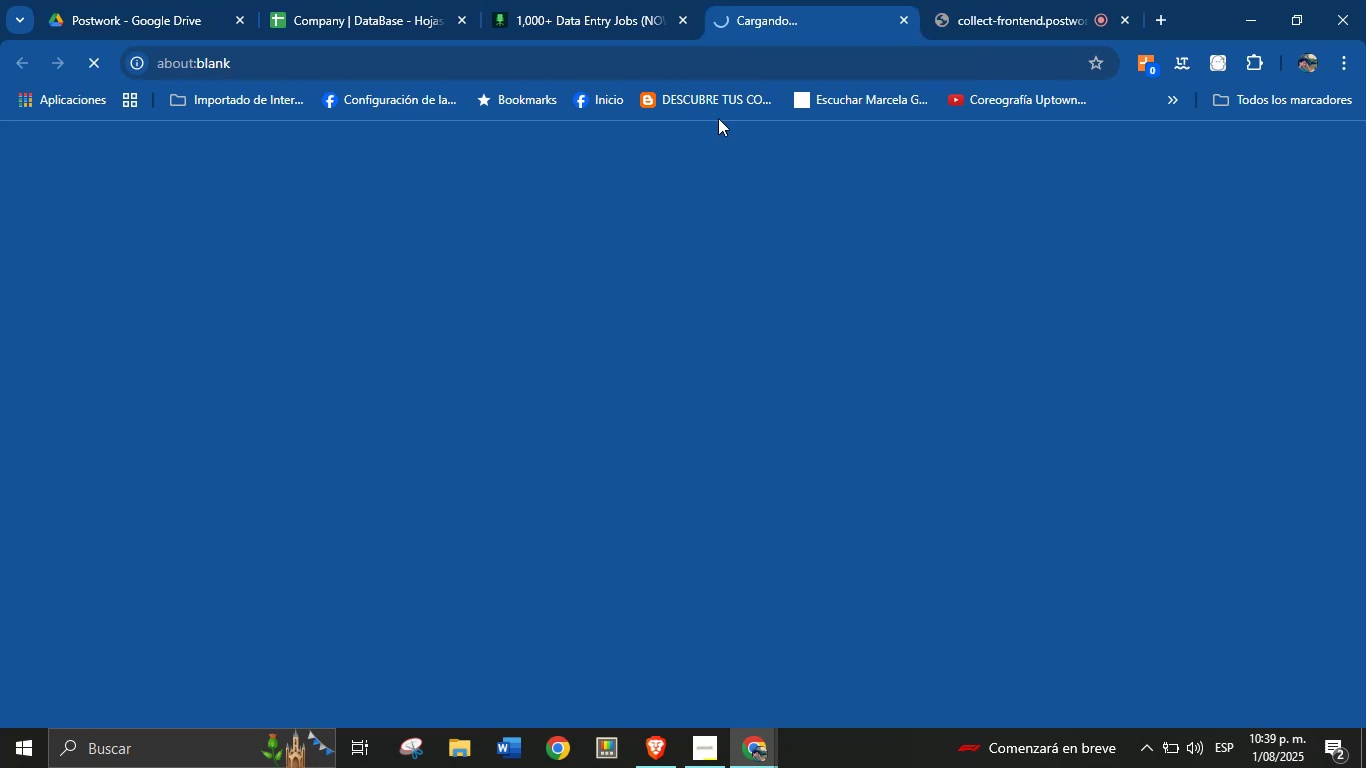 
left_click([607, 0])
 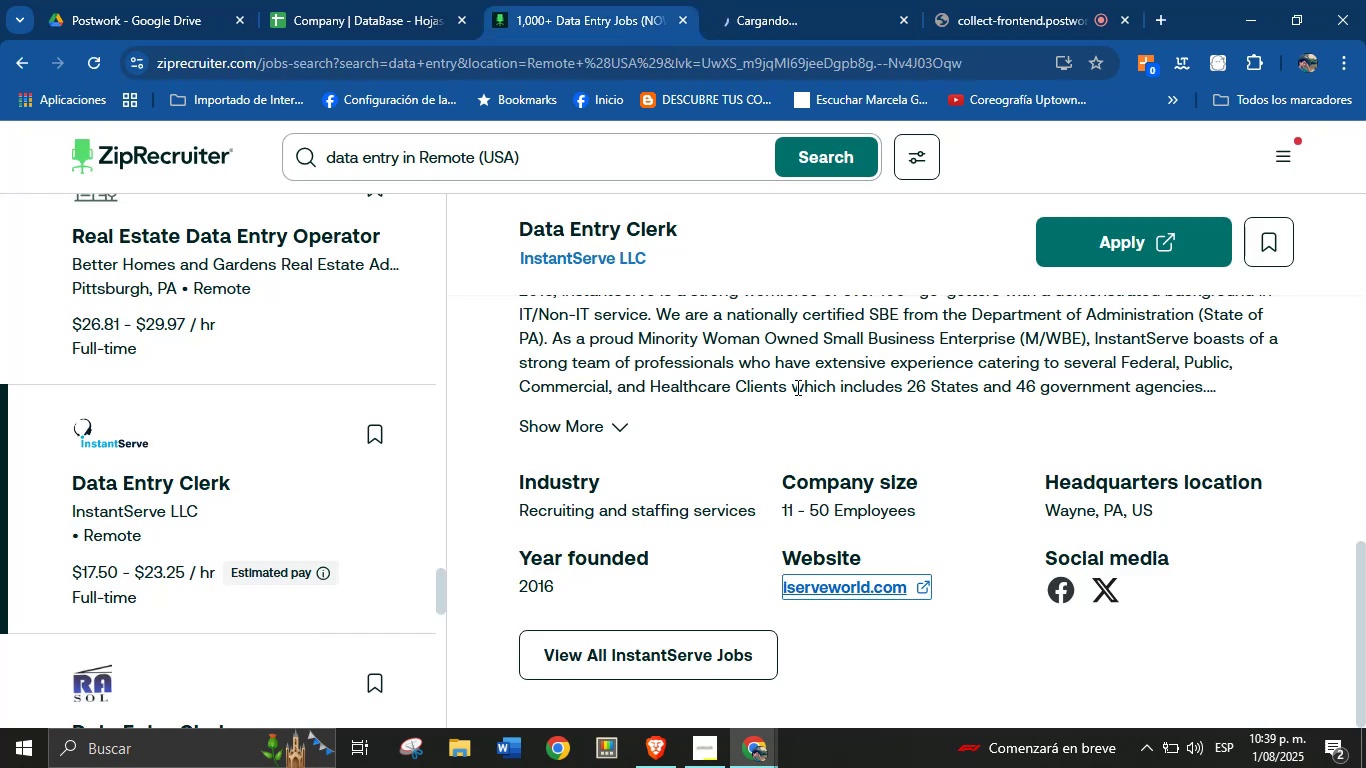 
scroll: coordinate [807, 432], scroll_direction: up, amount: 3.0
 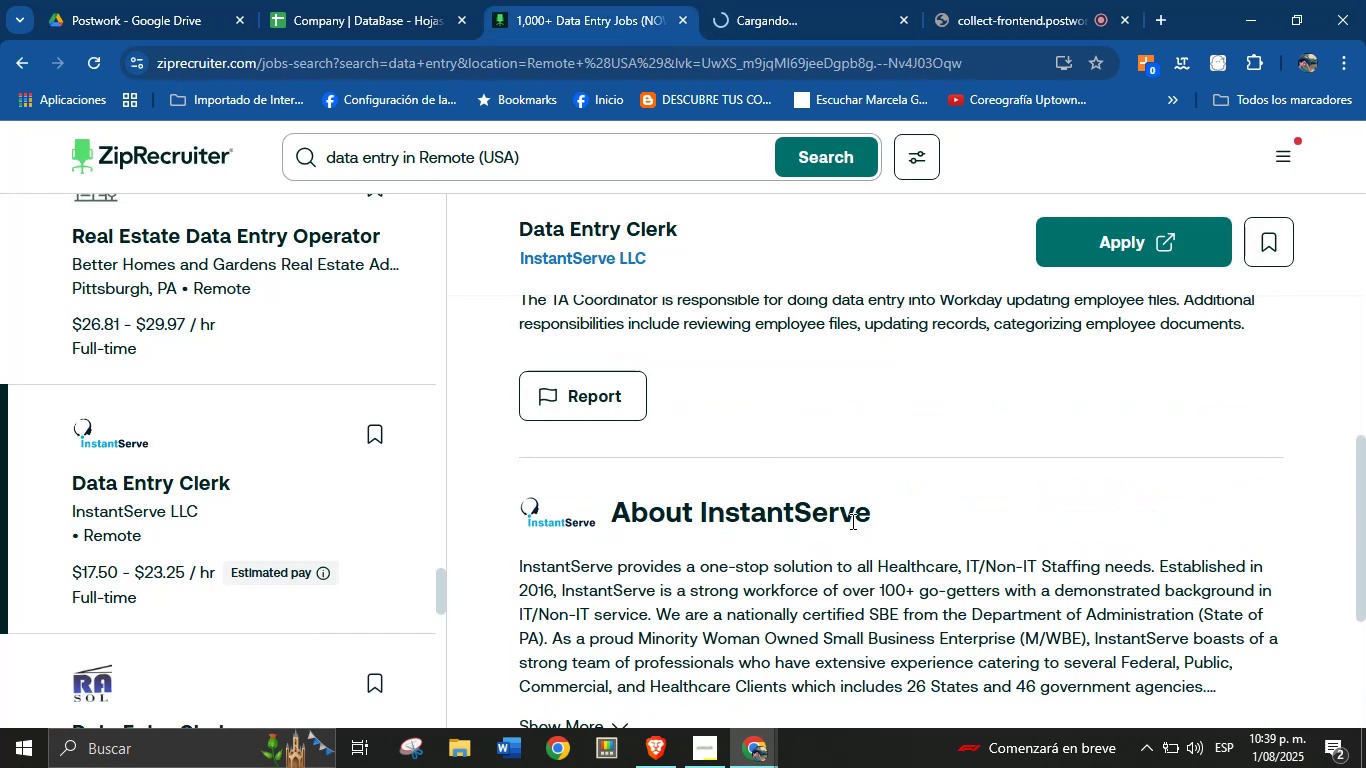 
left_click_drag(start_coordinate=[876, 518], to_coordinate=[700, 517])
 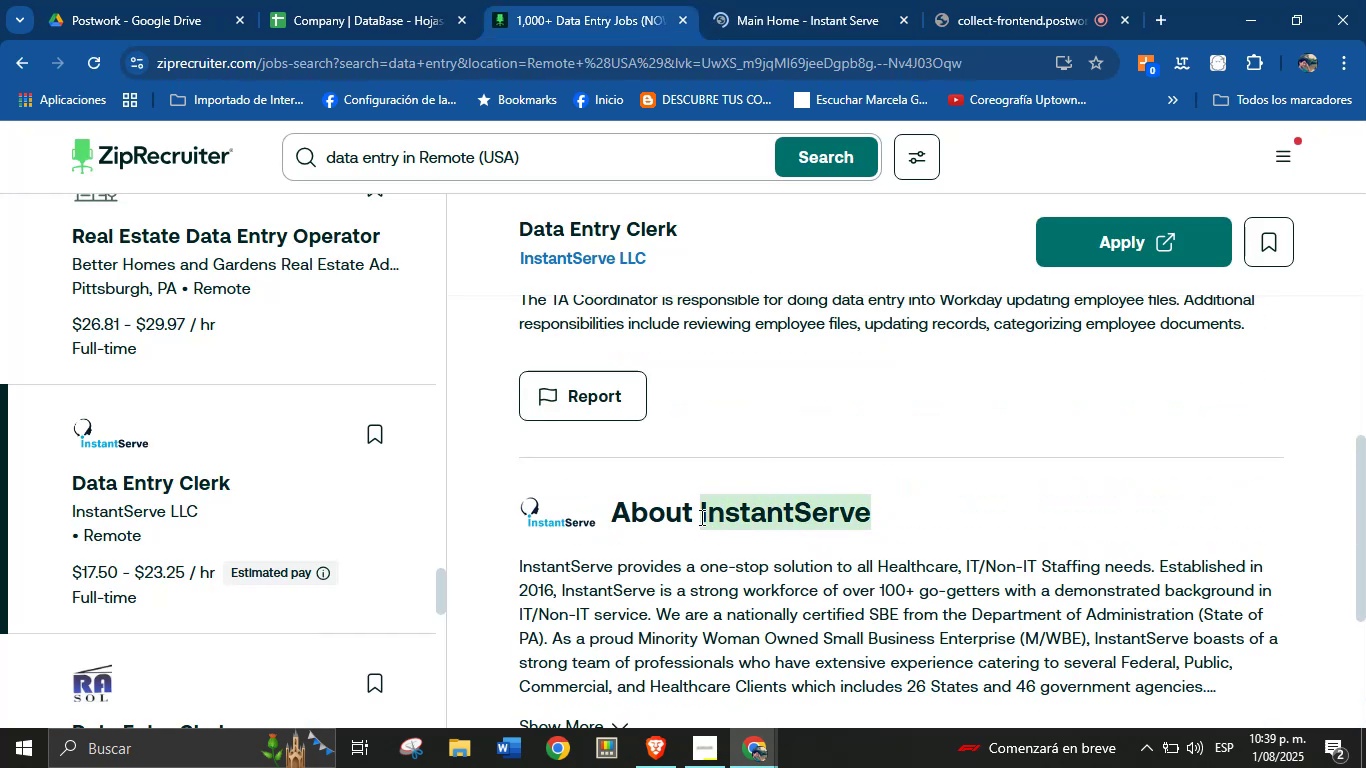 
key(Control+C)
 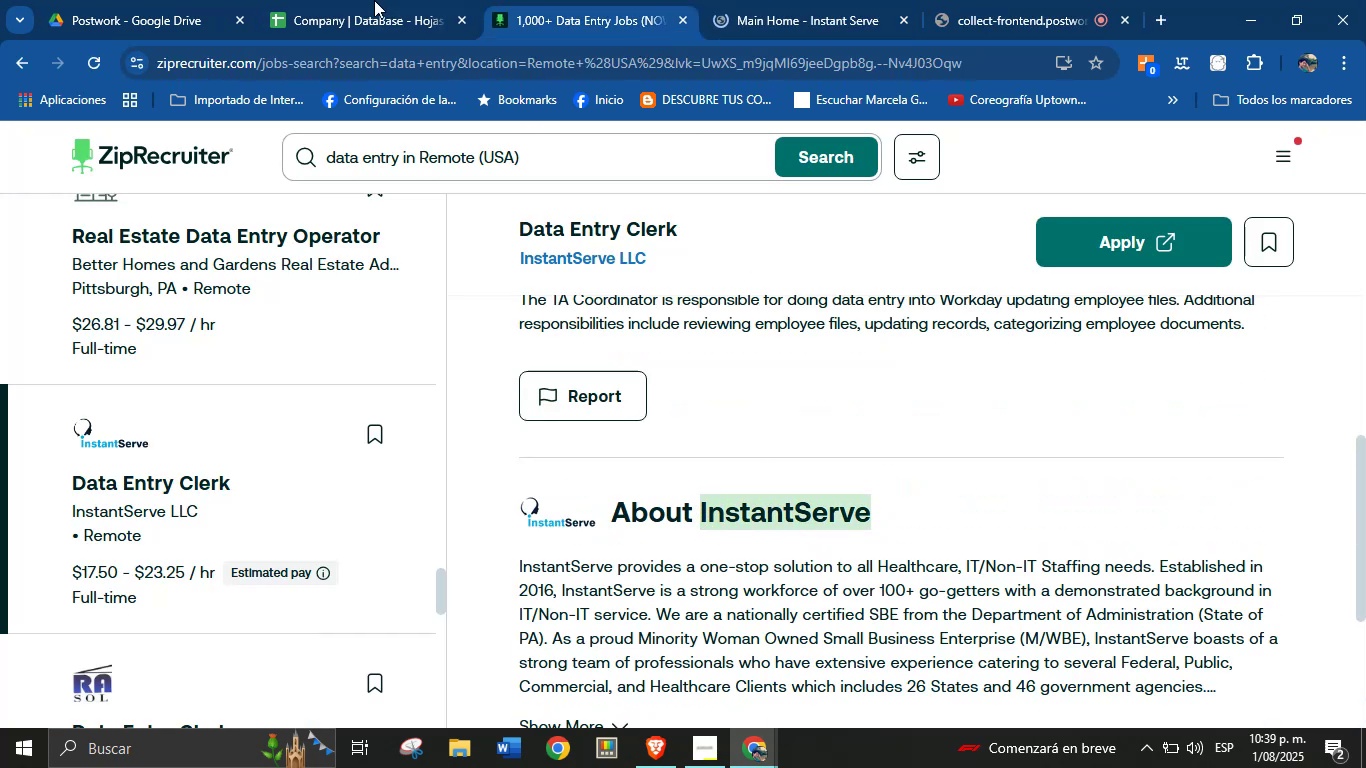 
left_click([371, 0])
 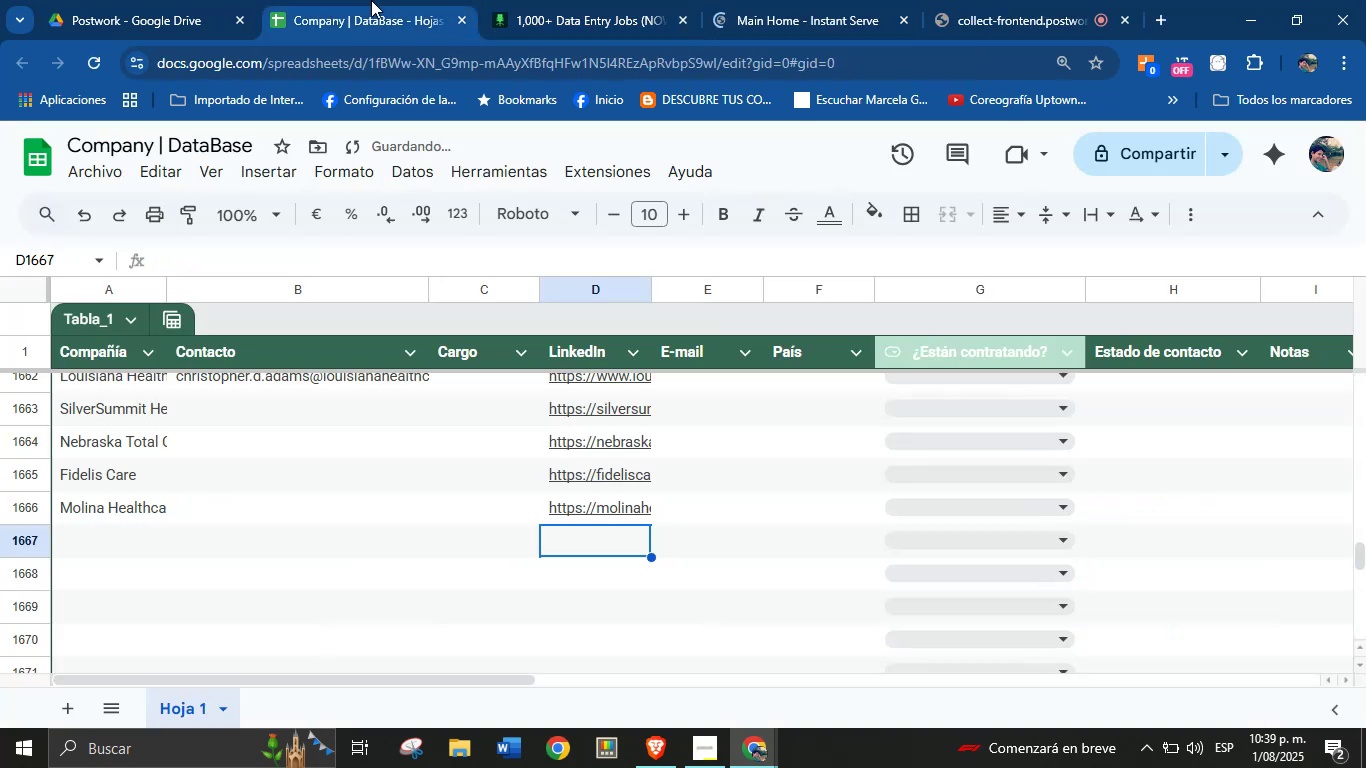 
key(Control+F)
 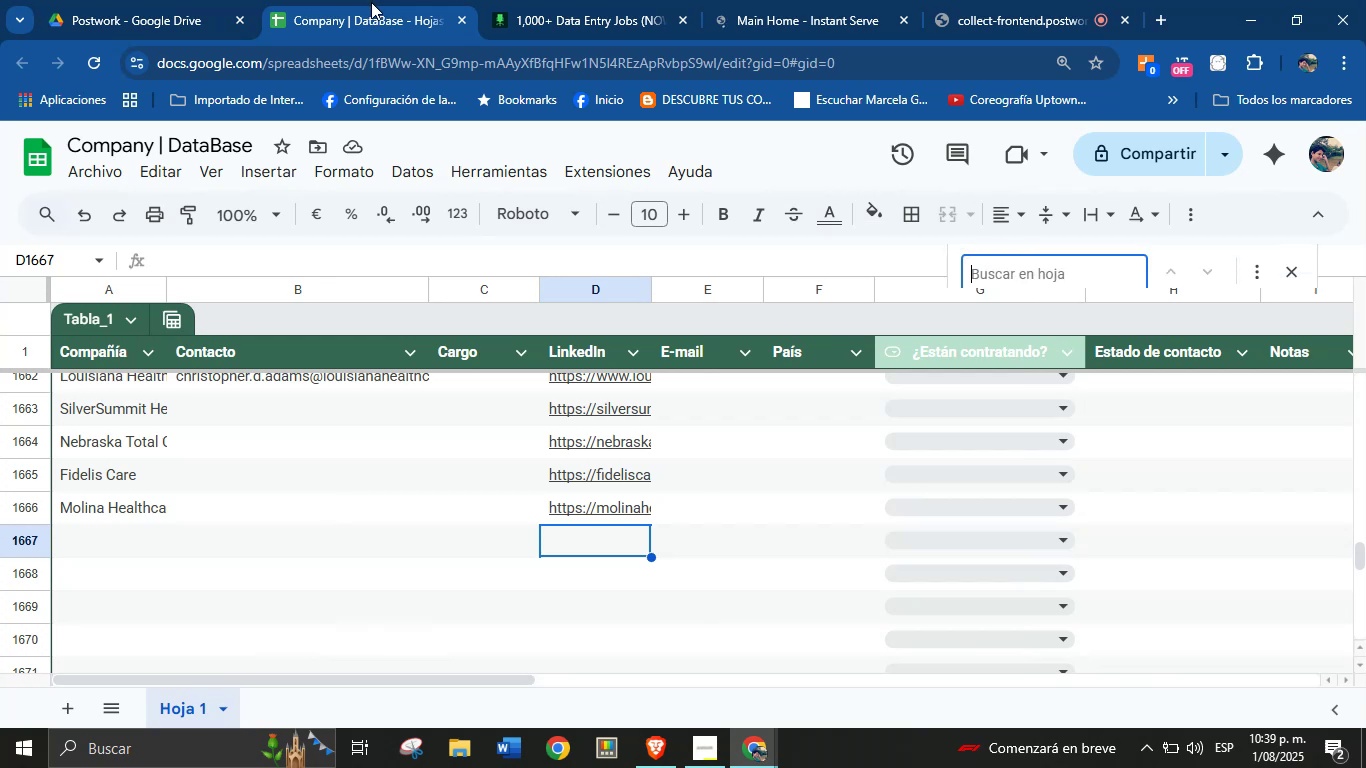 
key(Control+V)
 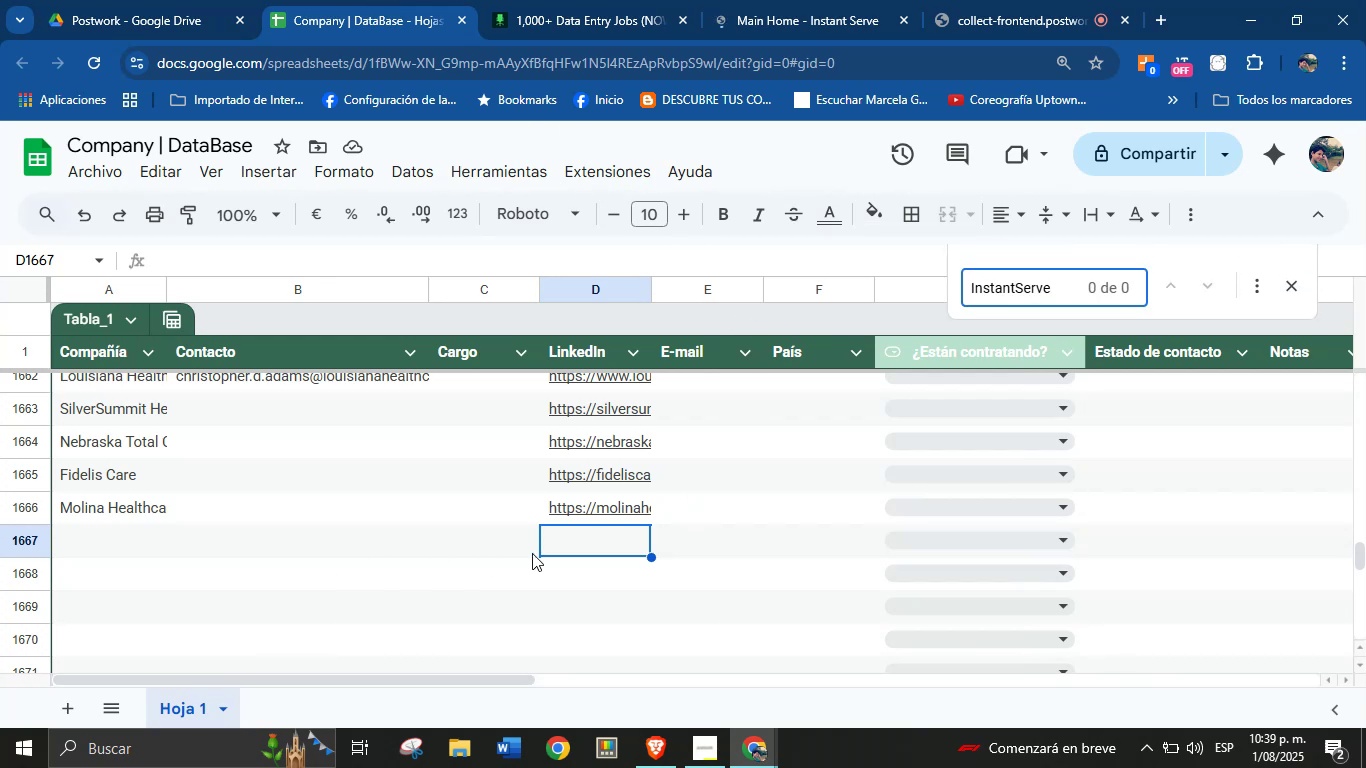 
left_click([566, 543])
 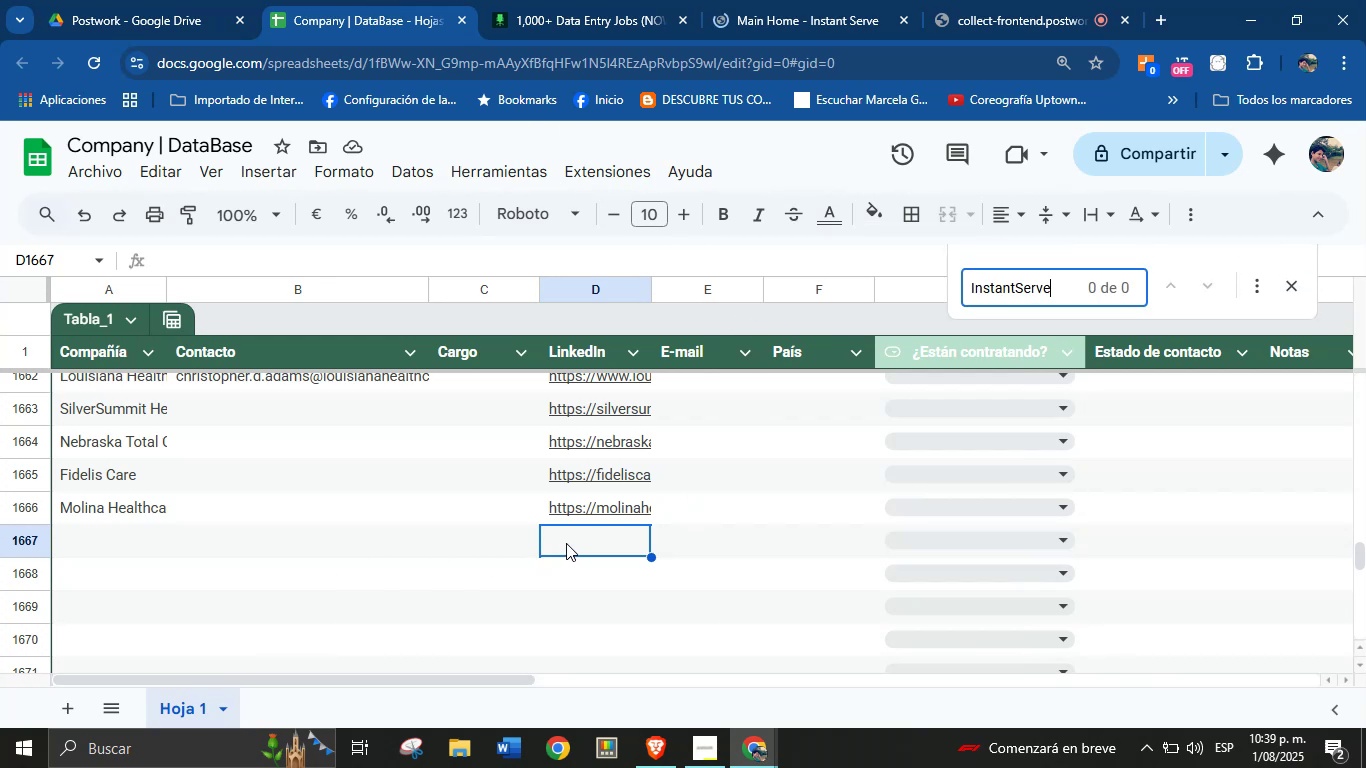 
key(Control+V)
 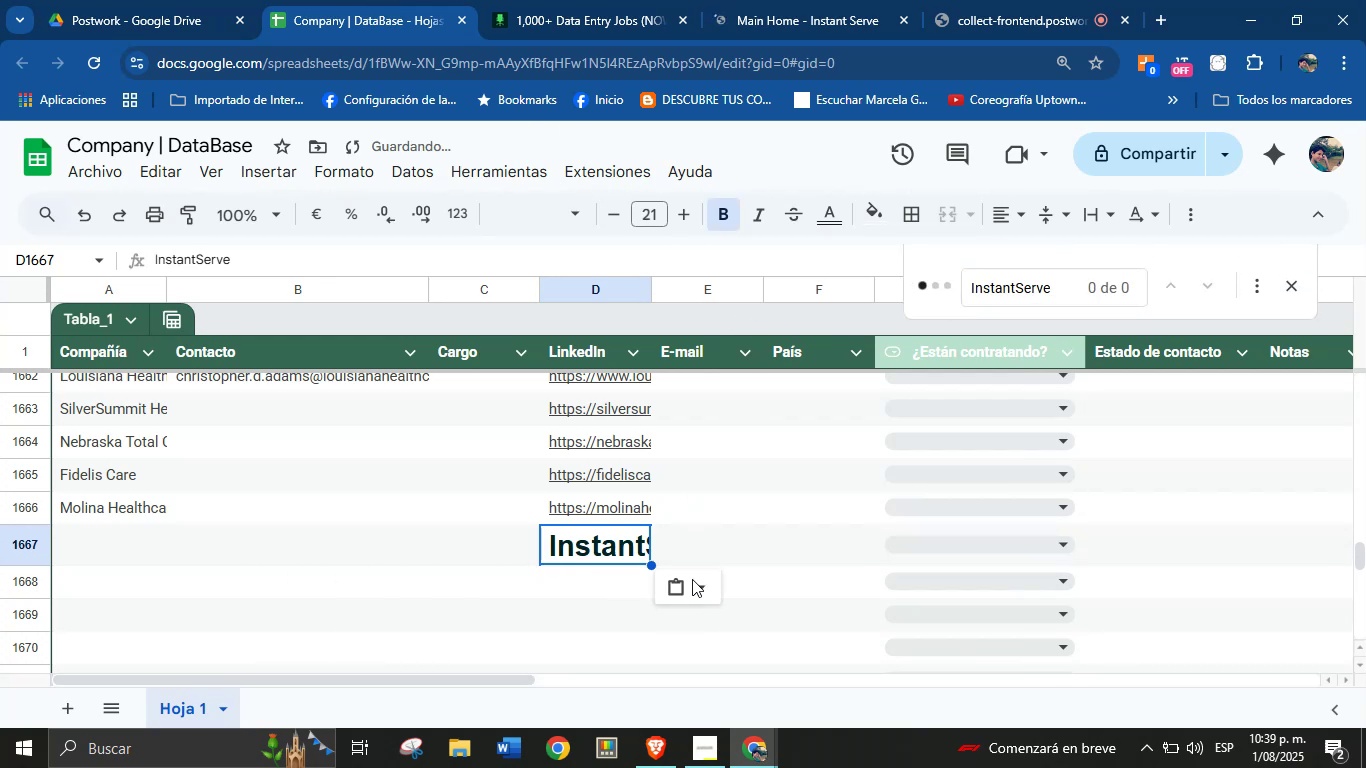 
left_click([700, 586])
 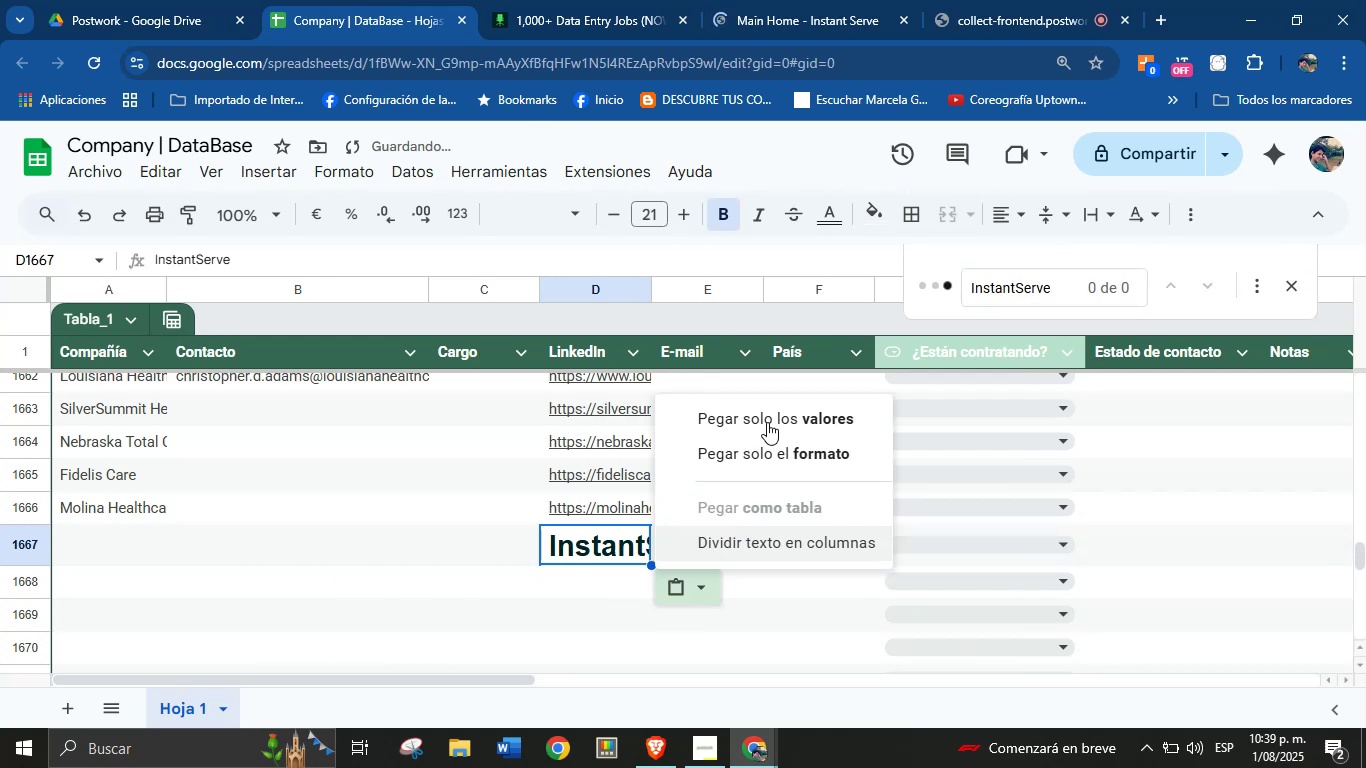 
left_click([767, 420])
 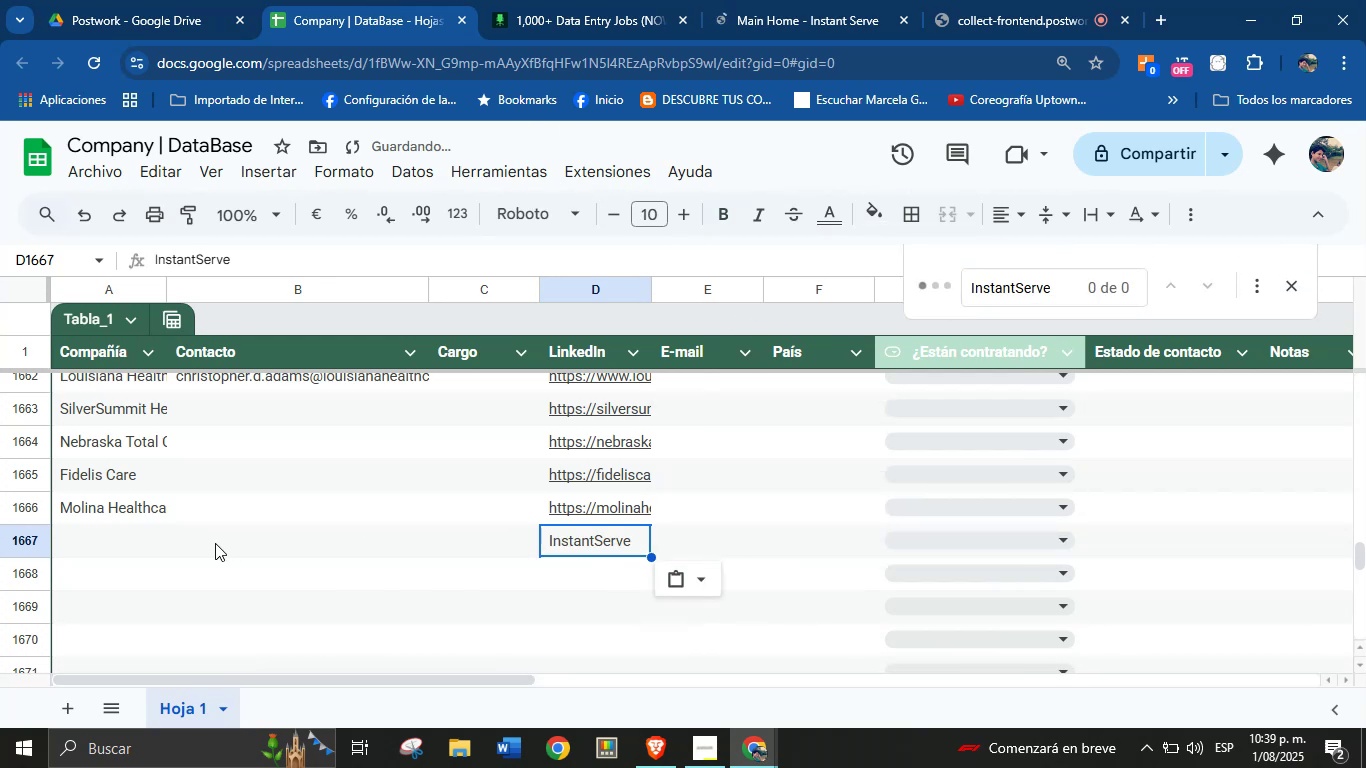 
left_click([154, 545])
 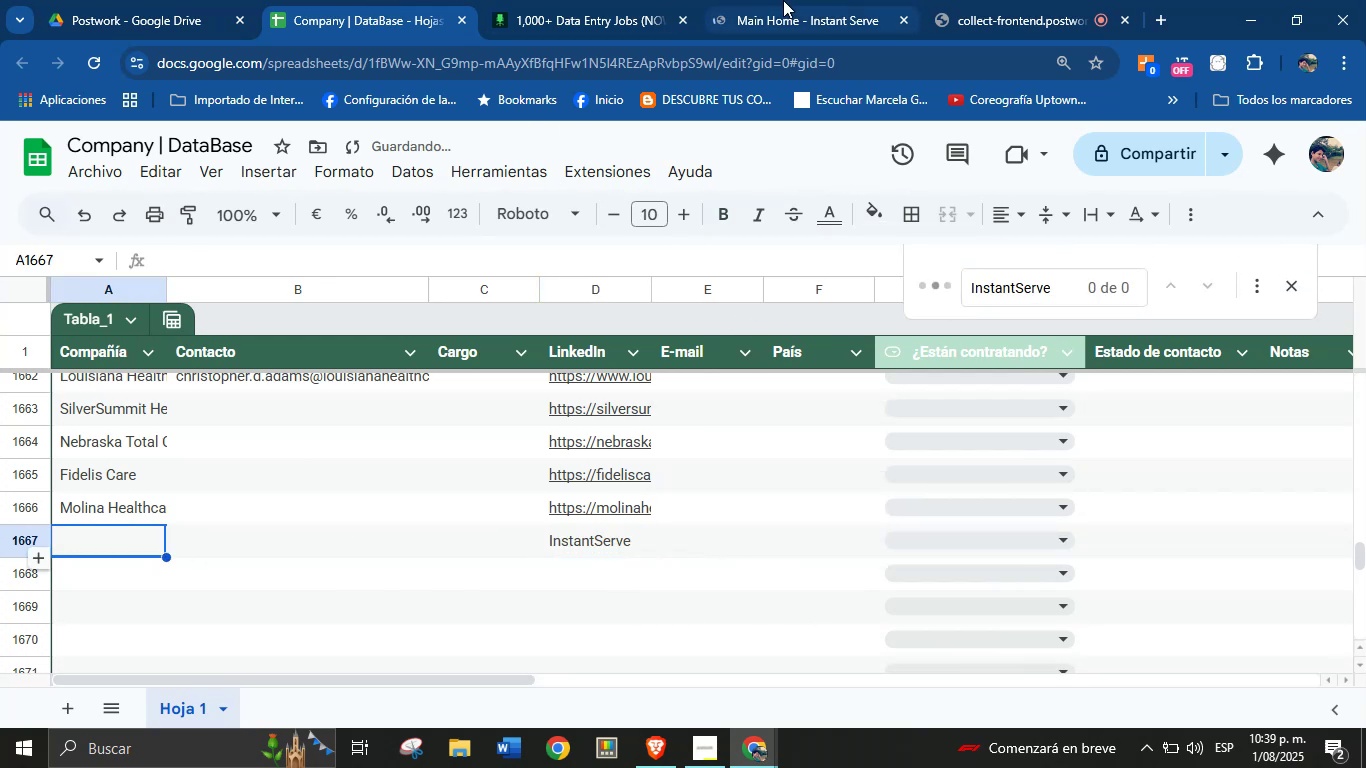 
left_click([785, 0])
 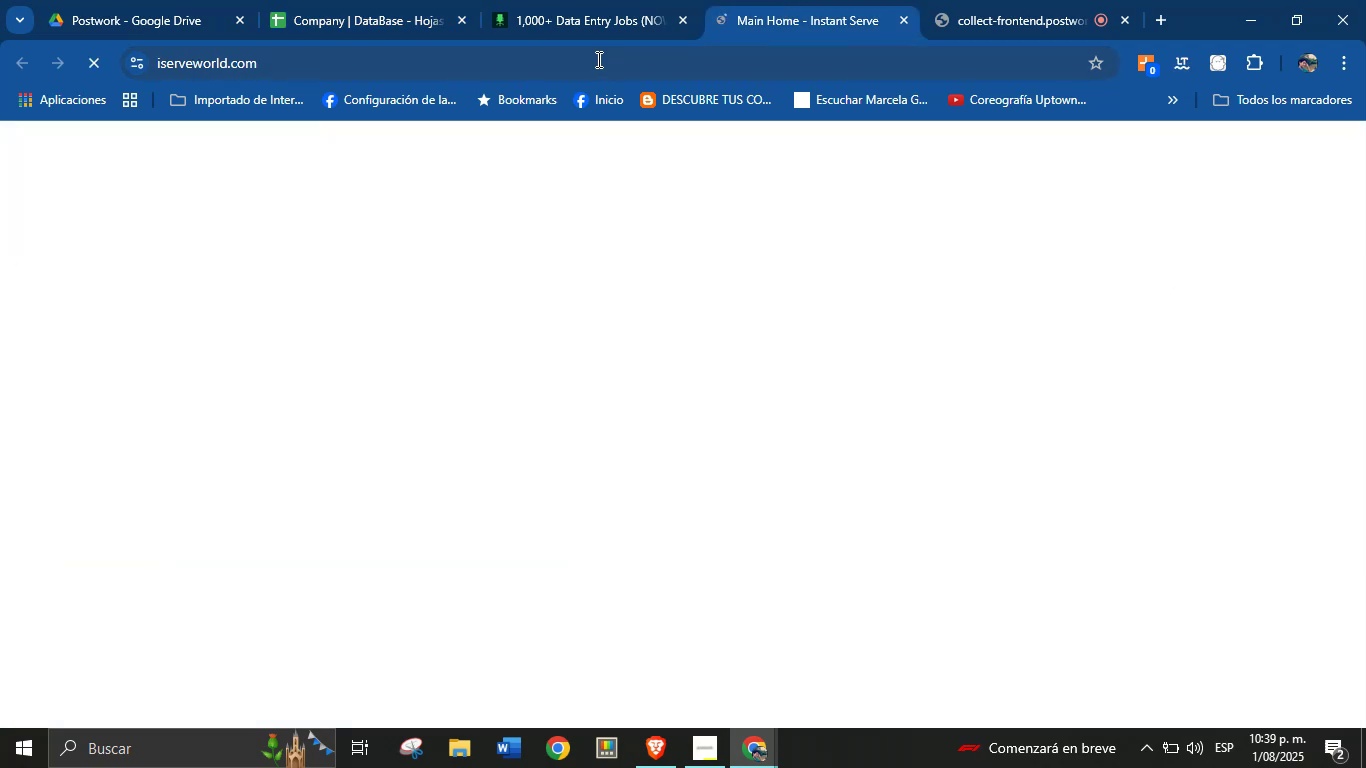 
double_click([596, 52])
 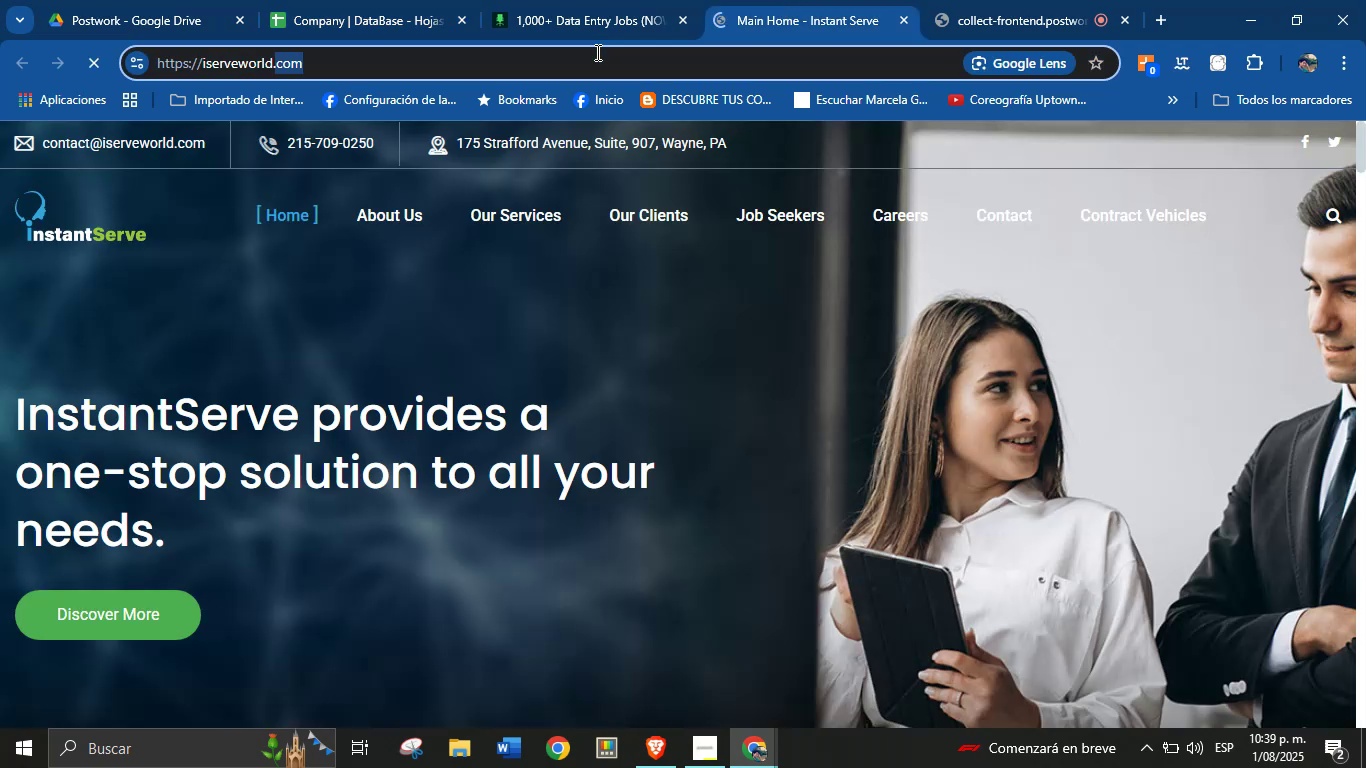 
triple_click([596, 52])
 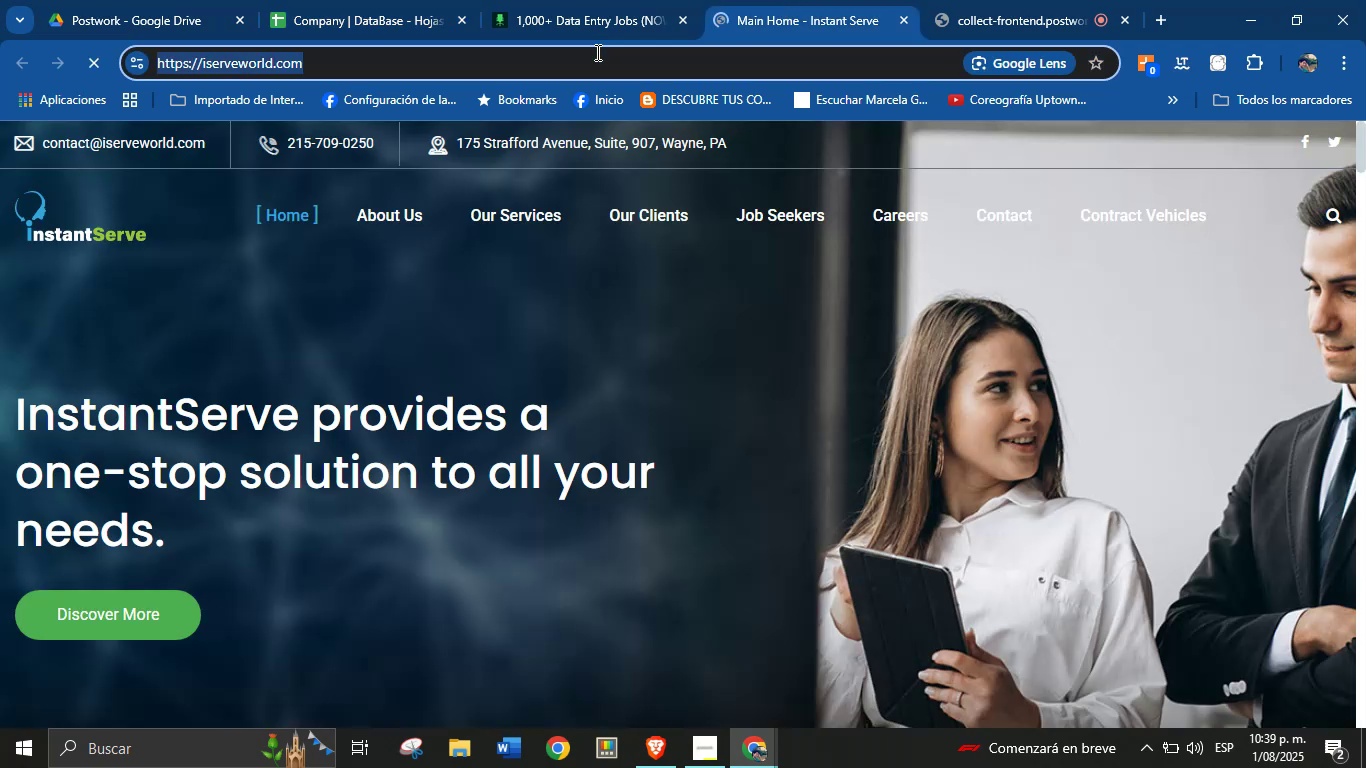 
key(Control+C)
 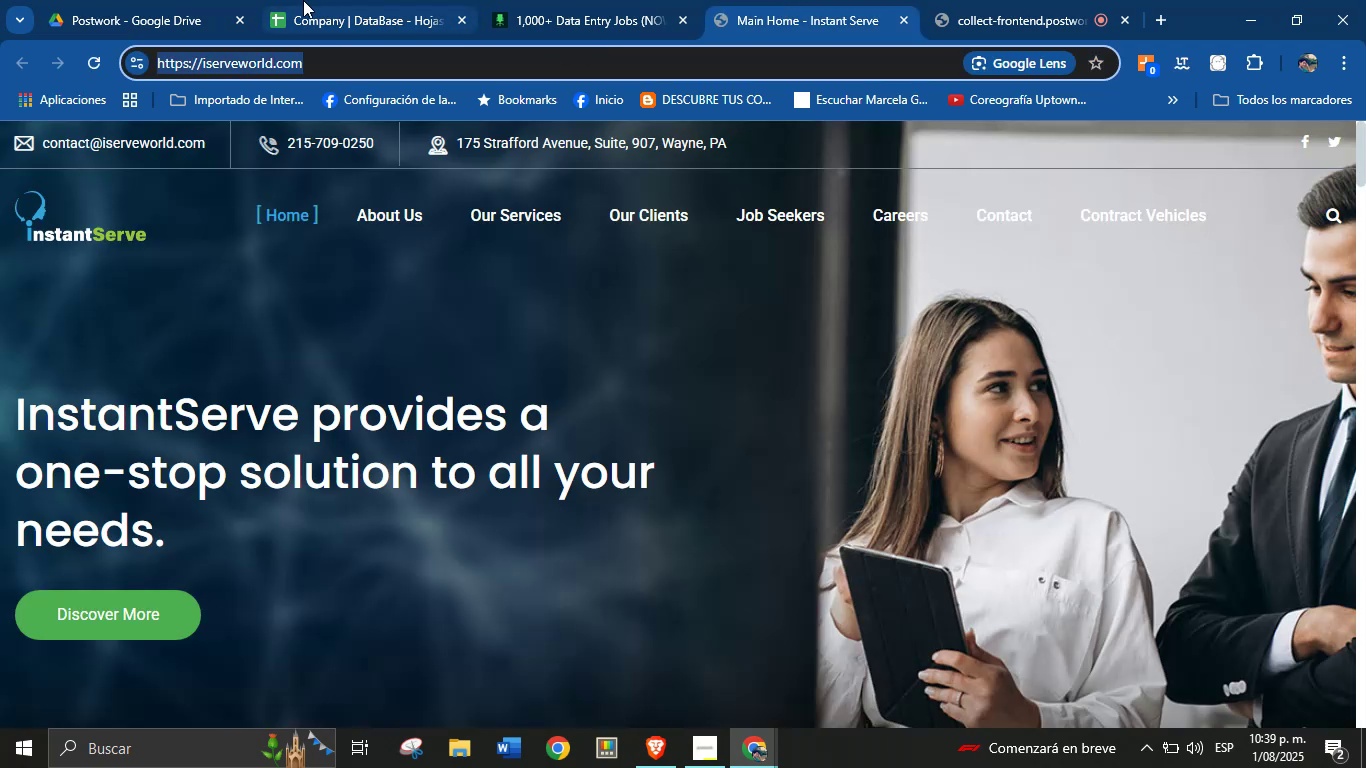 
left_click([329, 0])
 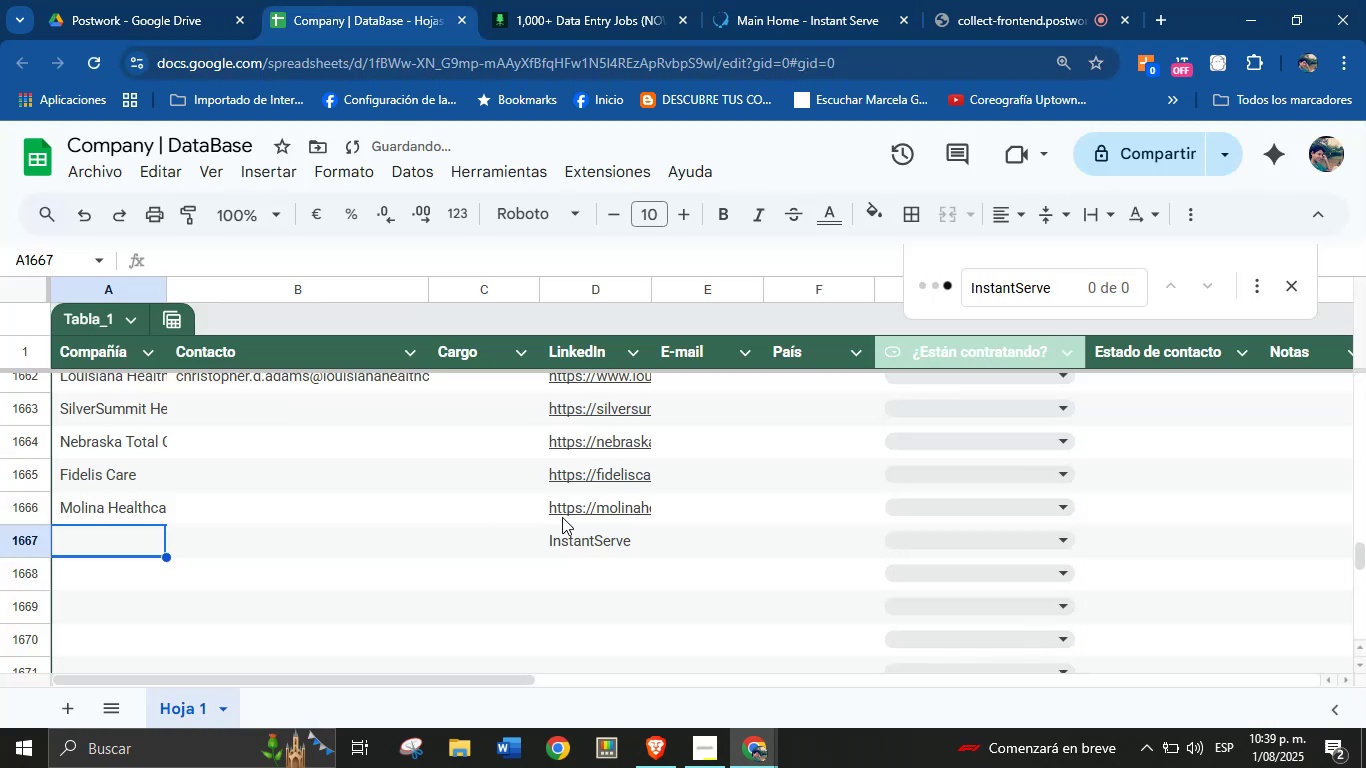 
left_click([588, 529])
 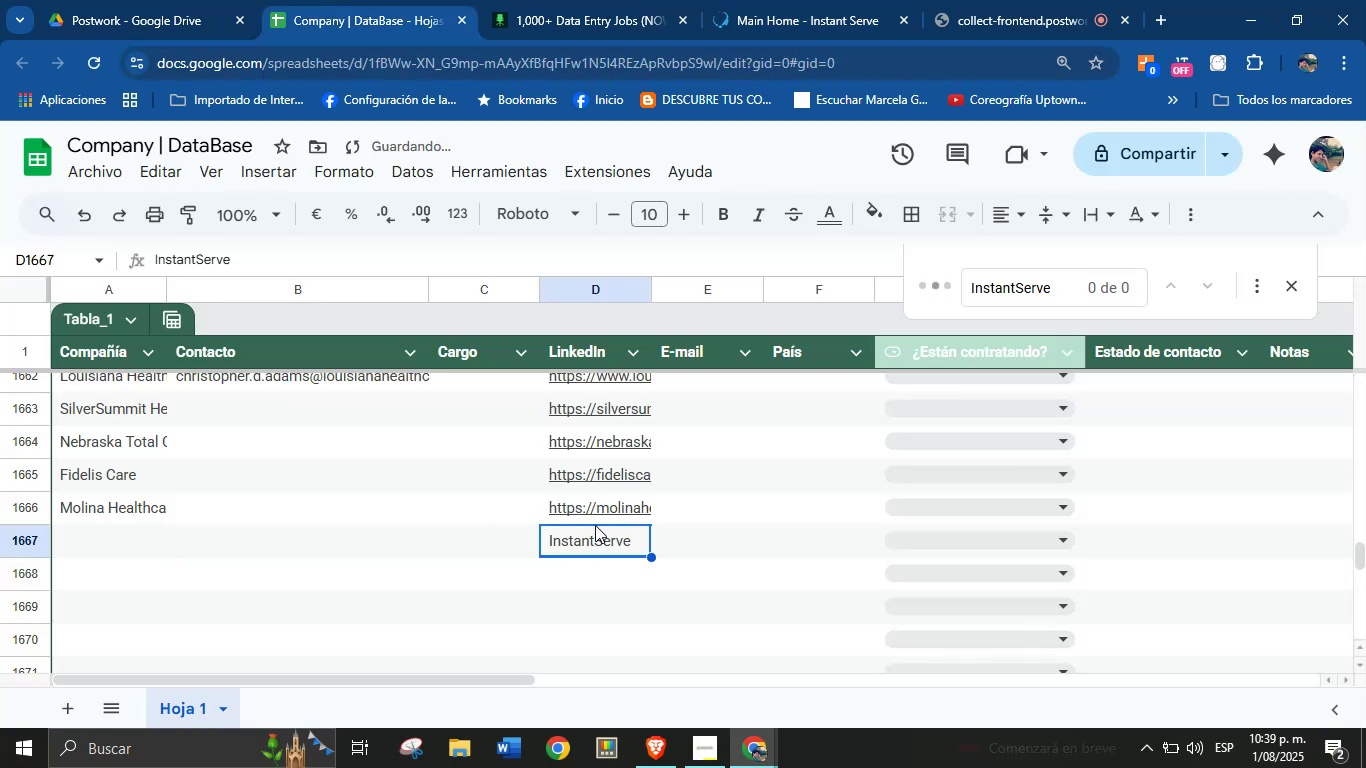 
left_click_drag(start_coordinate=[595, 526], to_coordinate=[130, 546])
 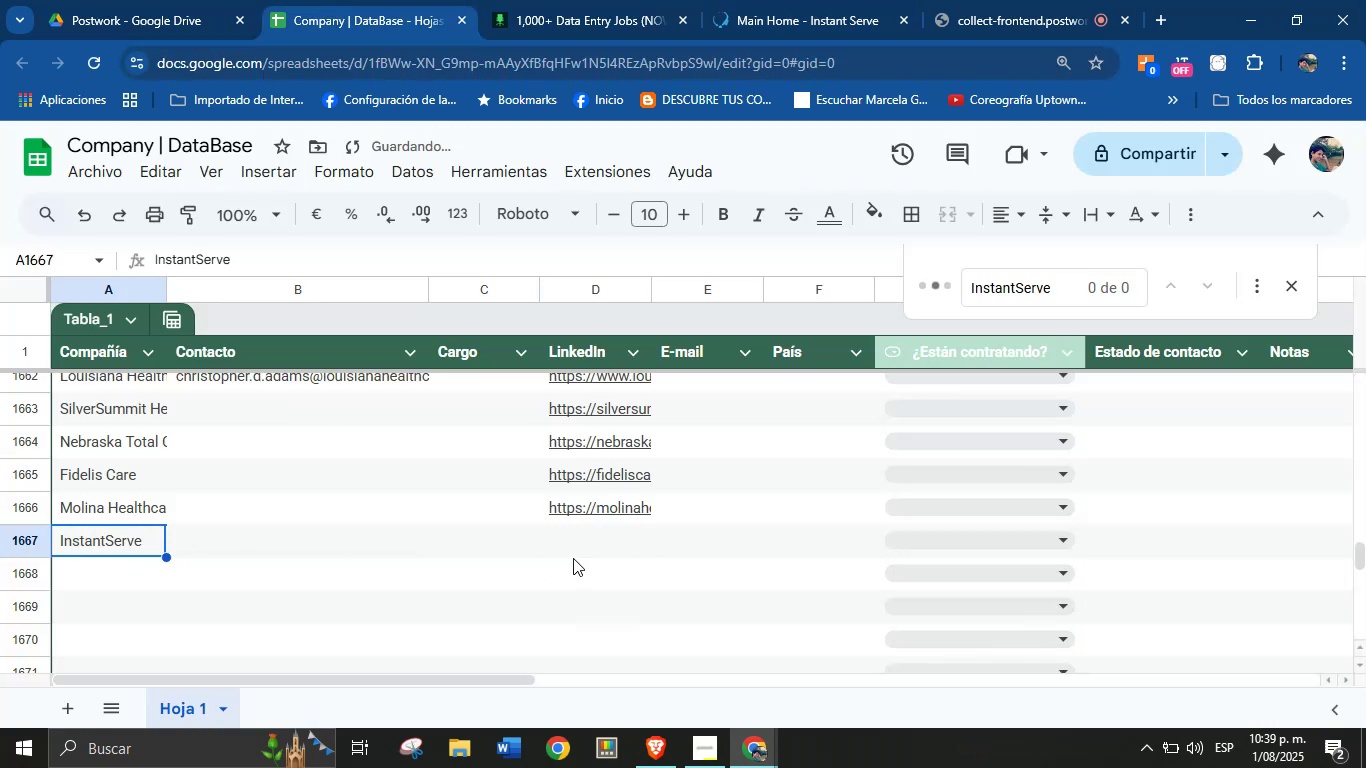 
left_click([593, 540])
 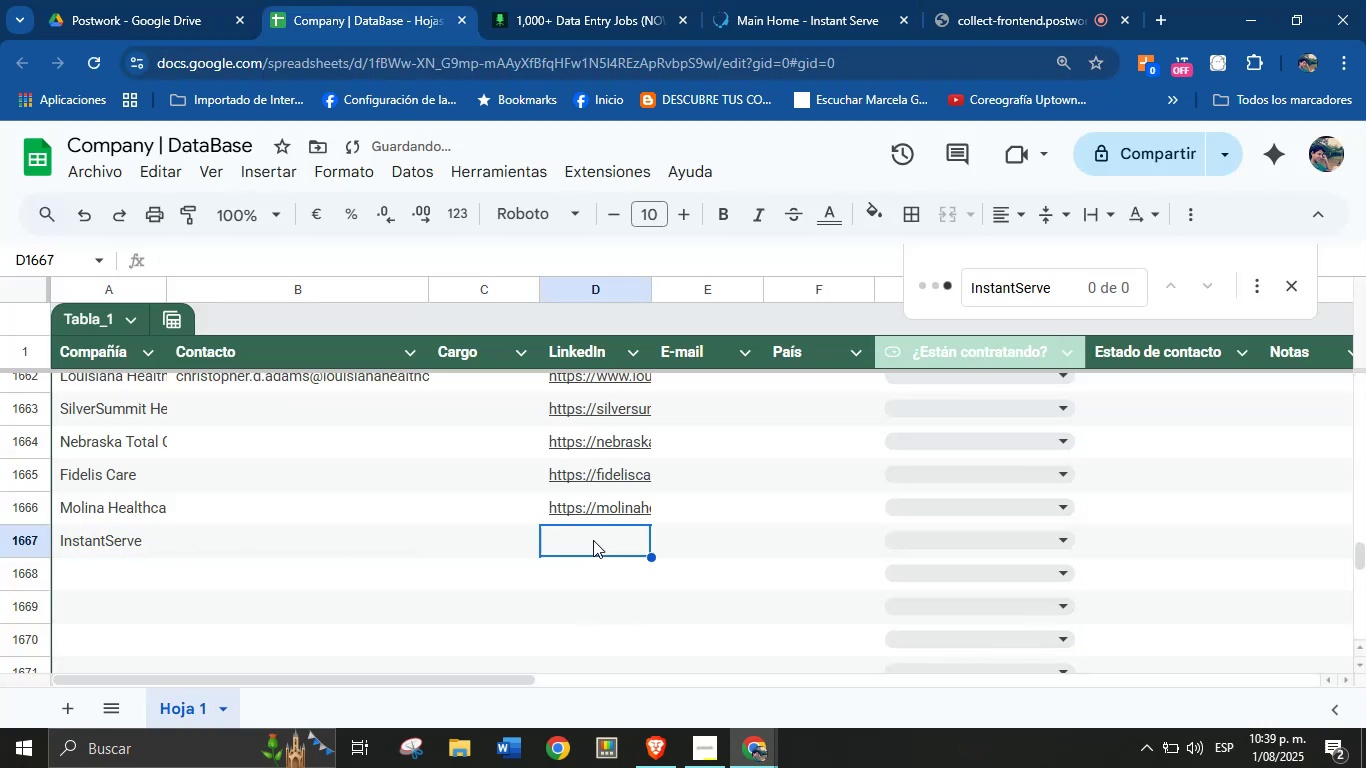 
key(Control+V)
 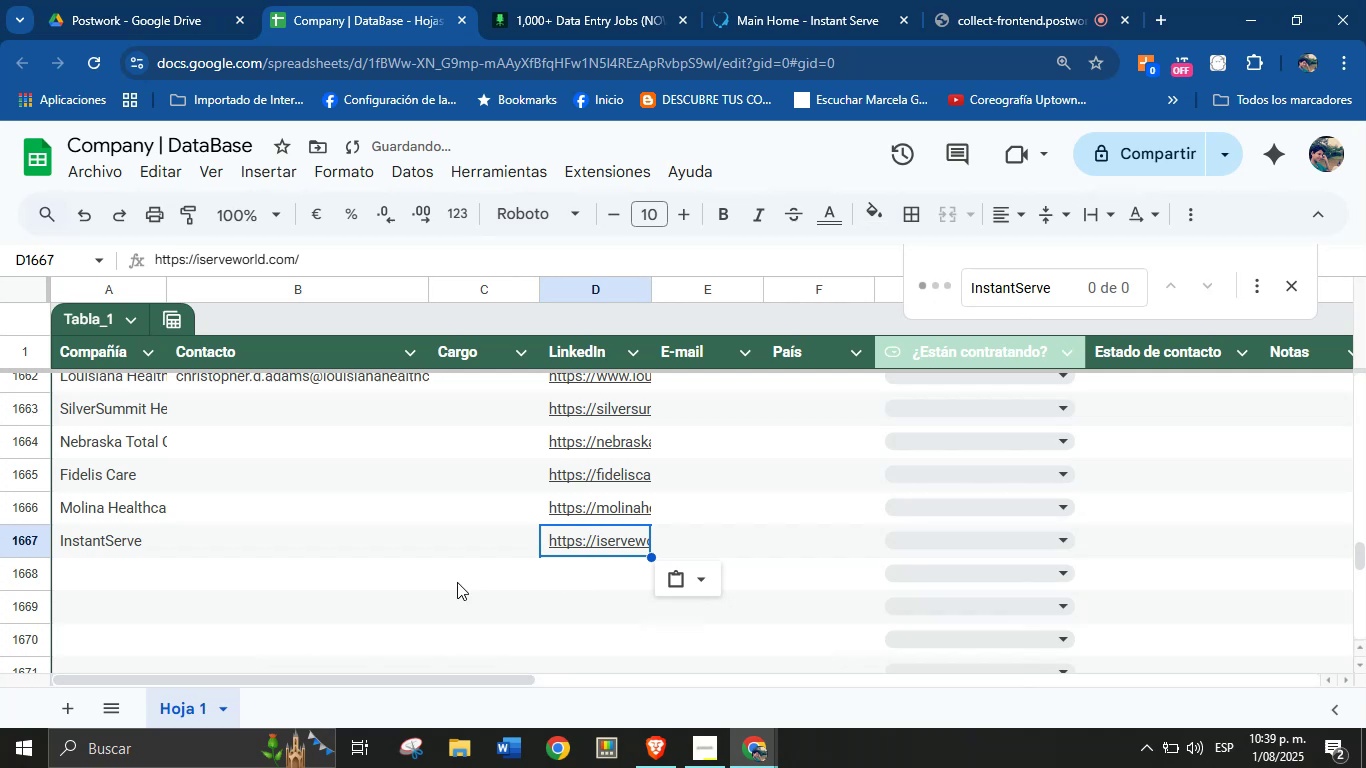 
left_click([357, 588])
 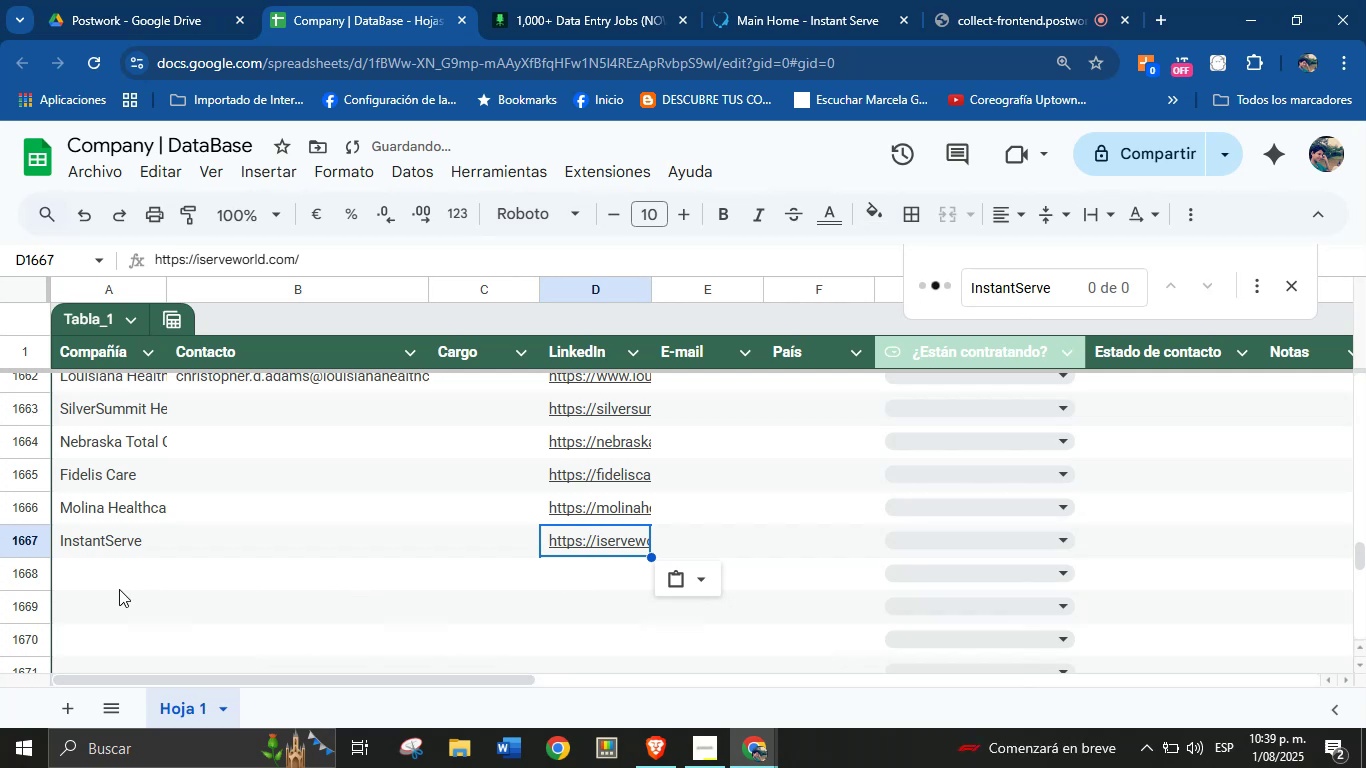 
left_click([113, 588])
 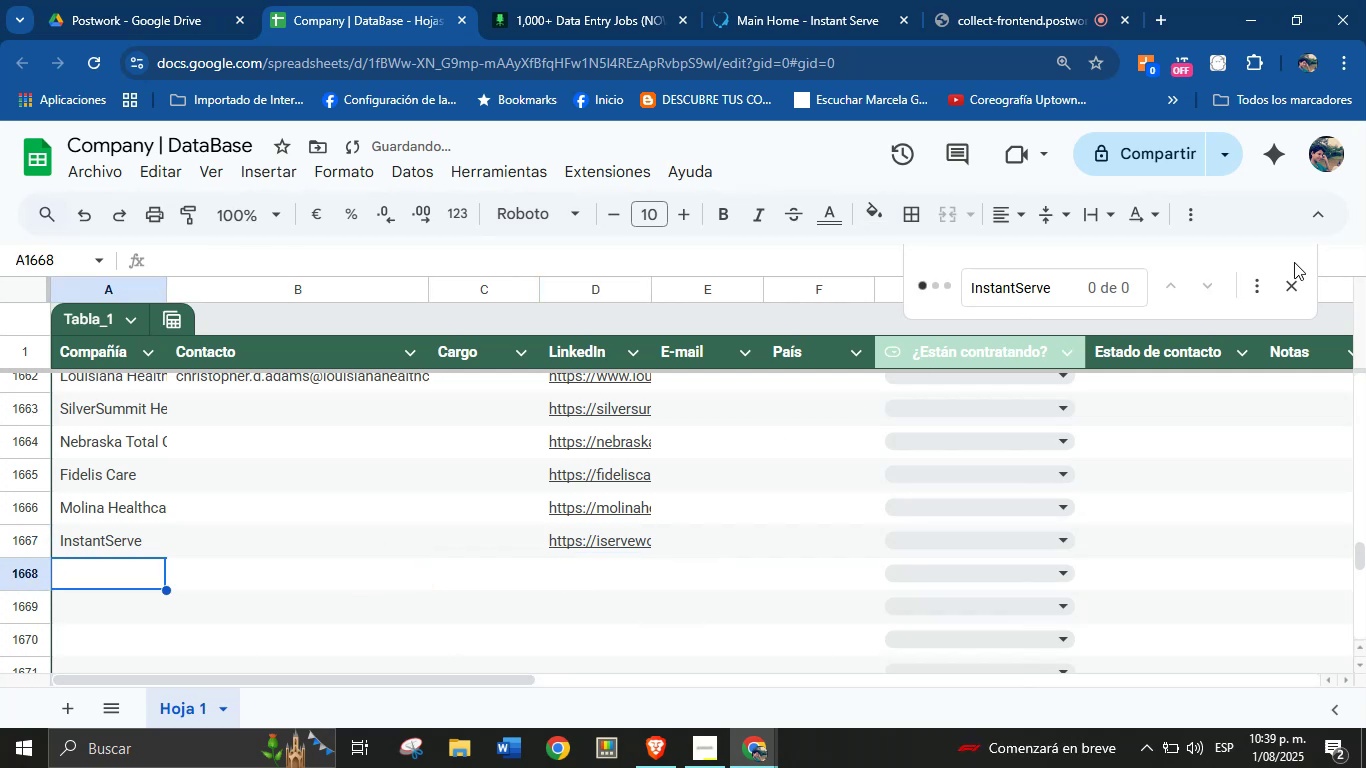 
left_click([1293, 291])
 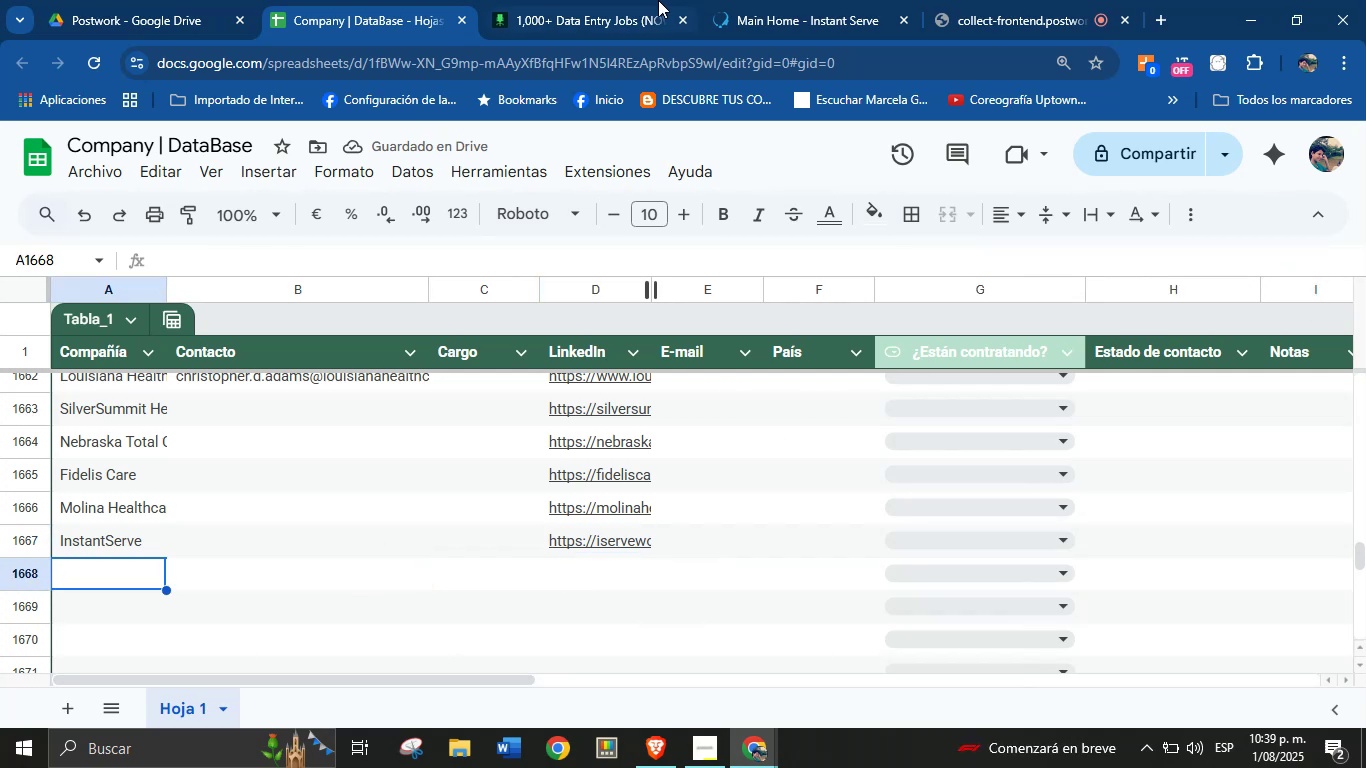 
left_click([597, 0])
 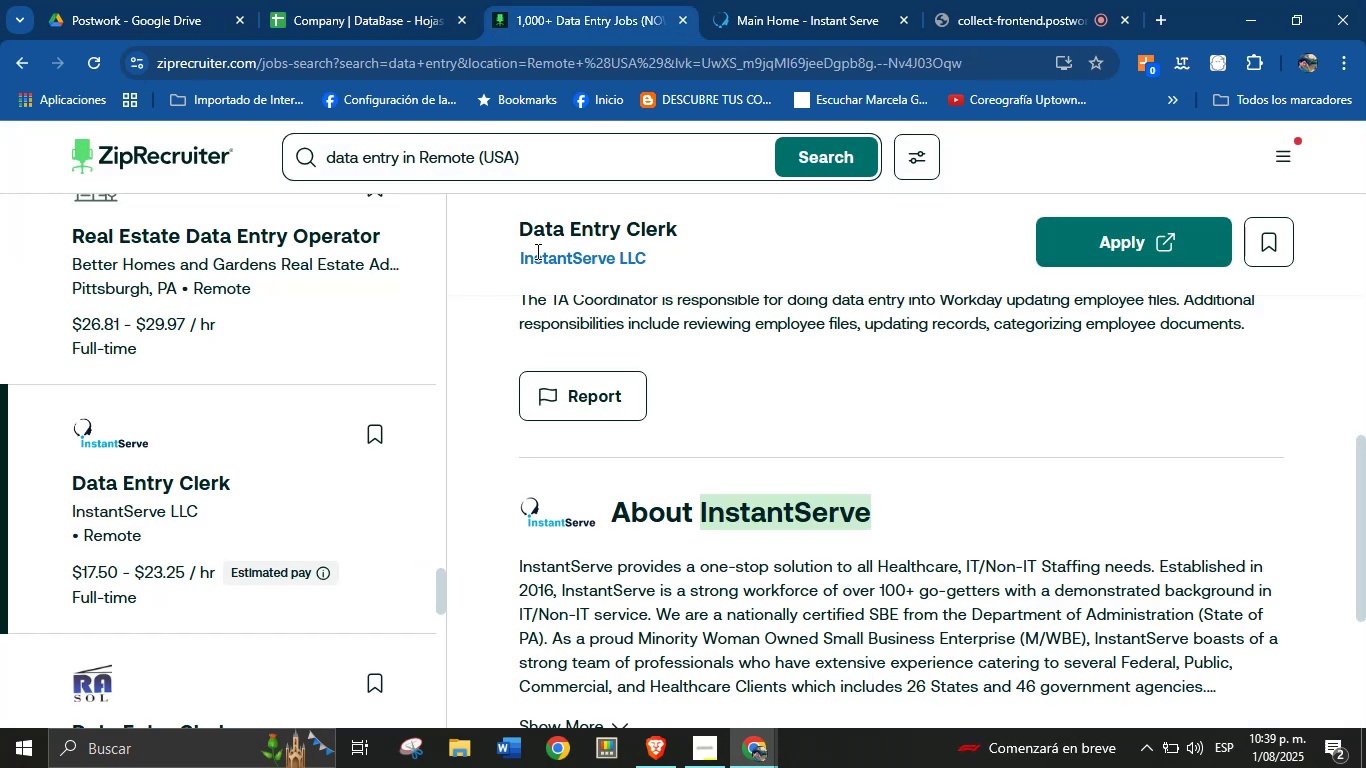 
scroll: coordinate [297, 317], scroll_direction: none, amount: 0.0
 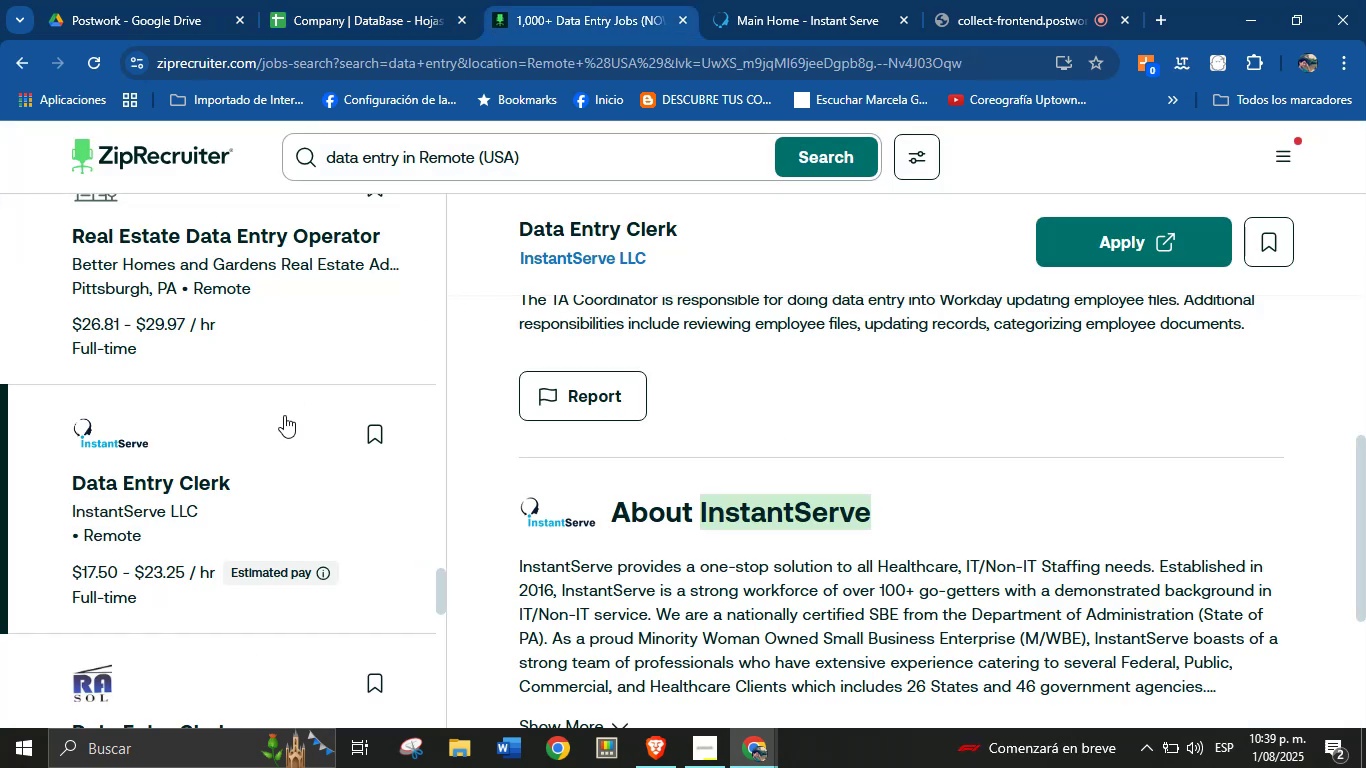 
scroll: coordinate [244, 442], scroll_direction: down, amount: 2.0
 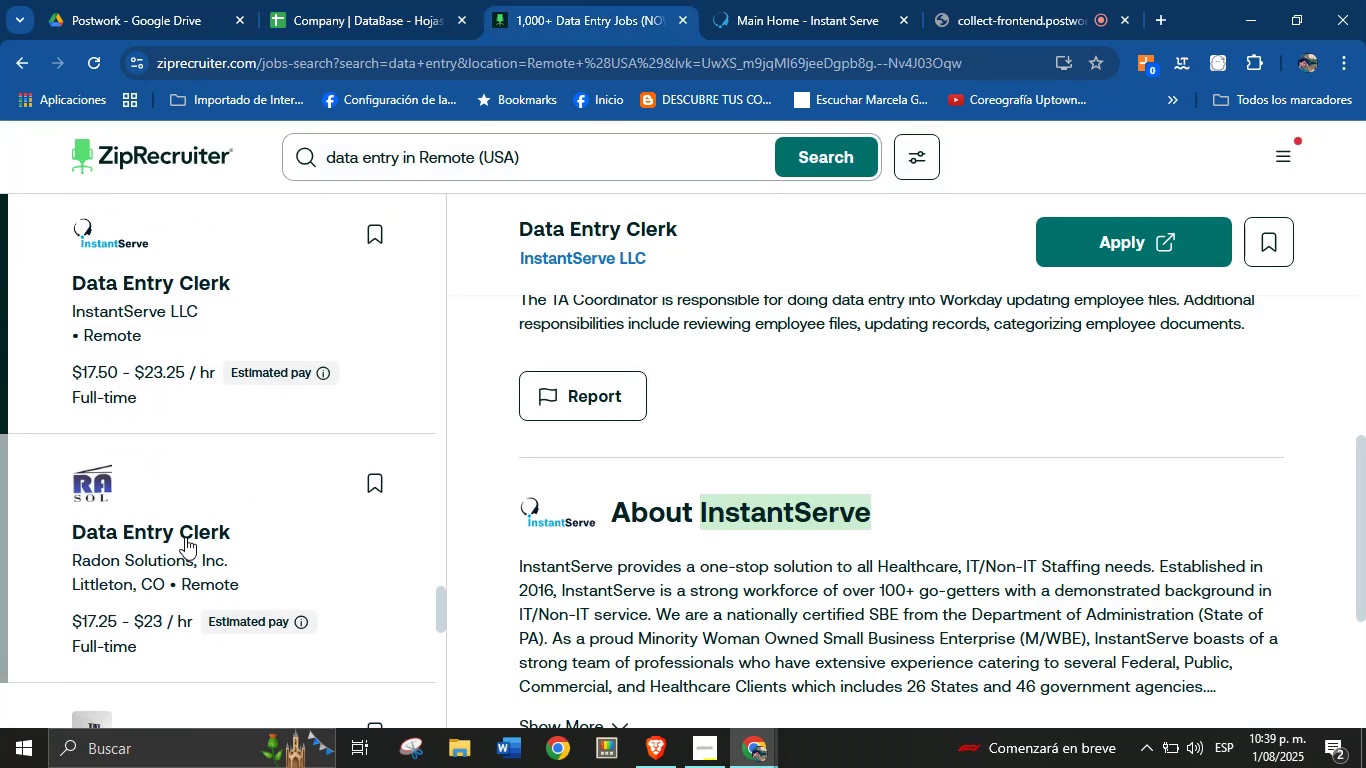 
left_click([185, 530])
 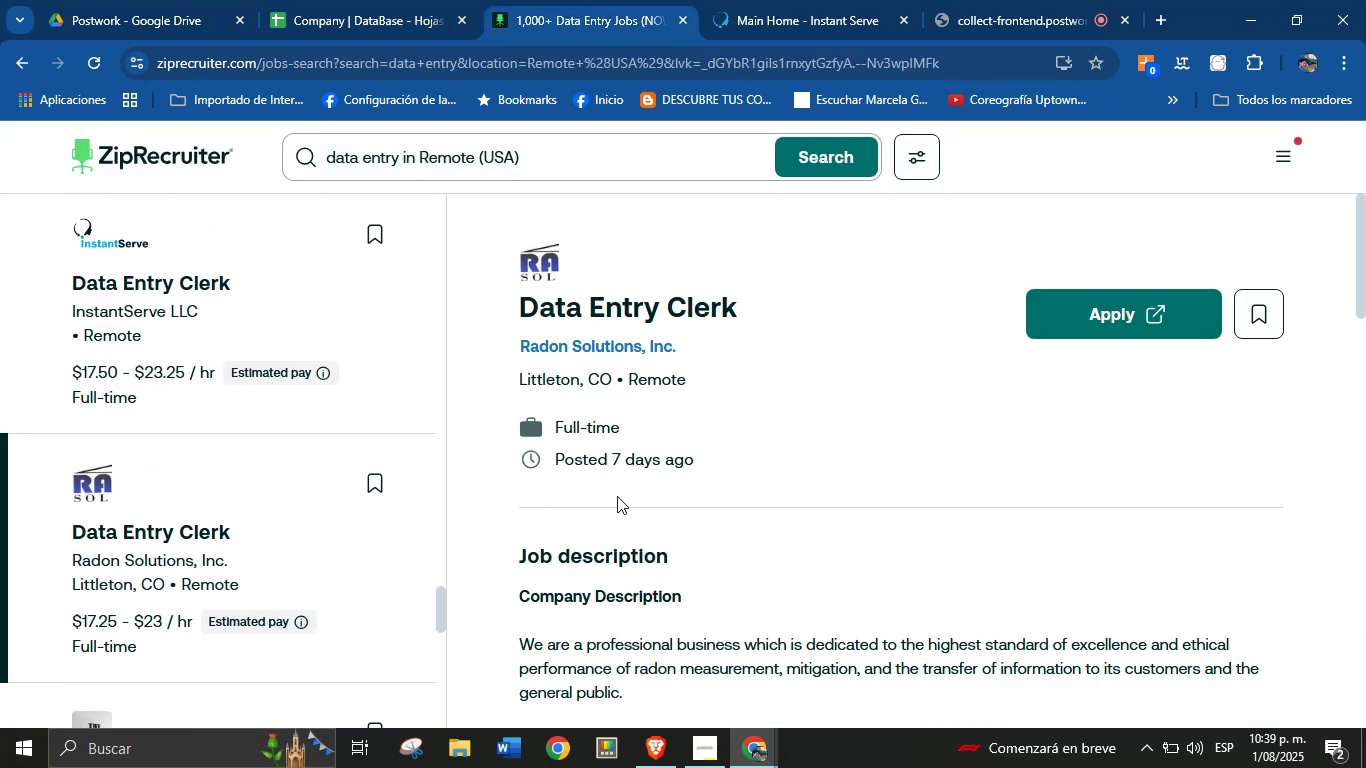 
scroll: coordinate [674, 468], scroll_direction: down, amount: 2.0
 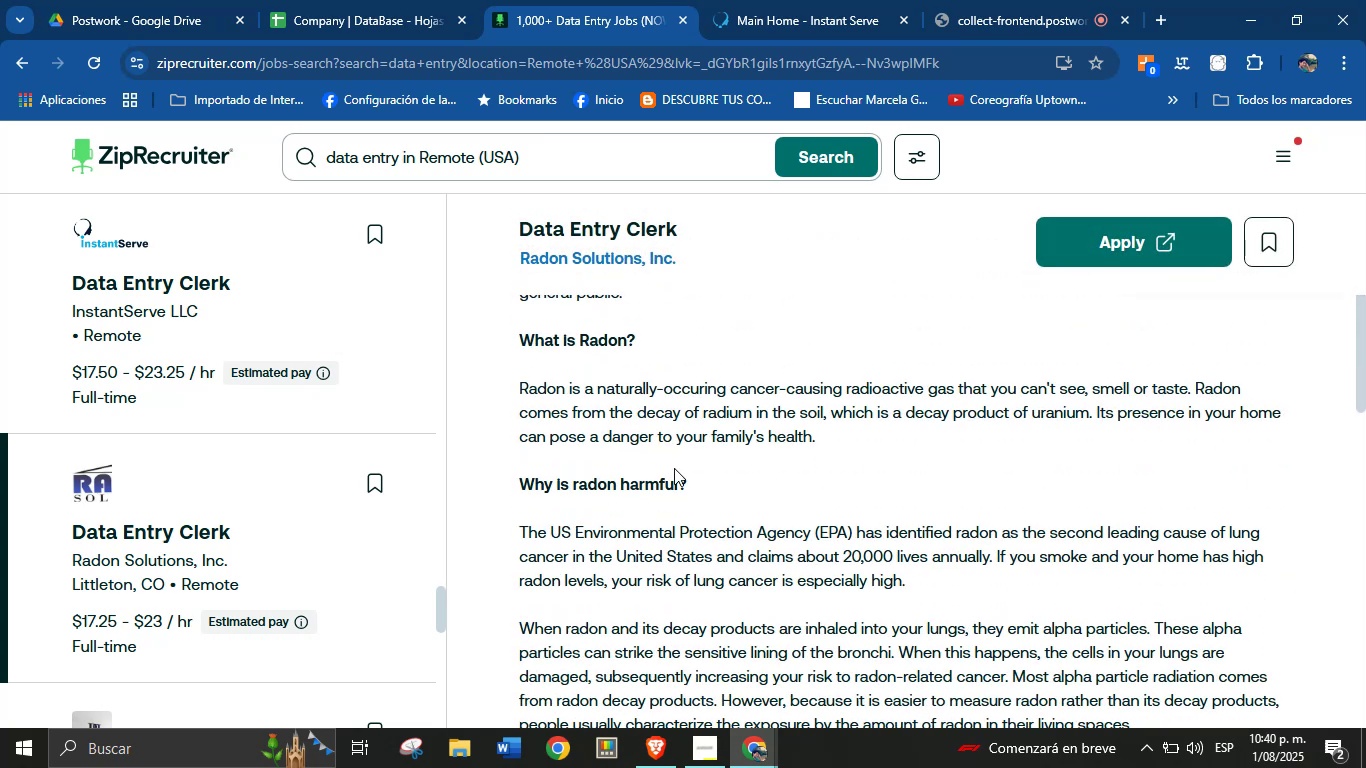 
wait(7.4)
 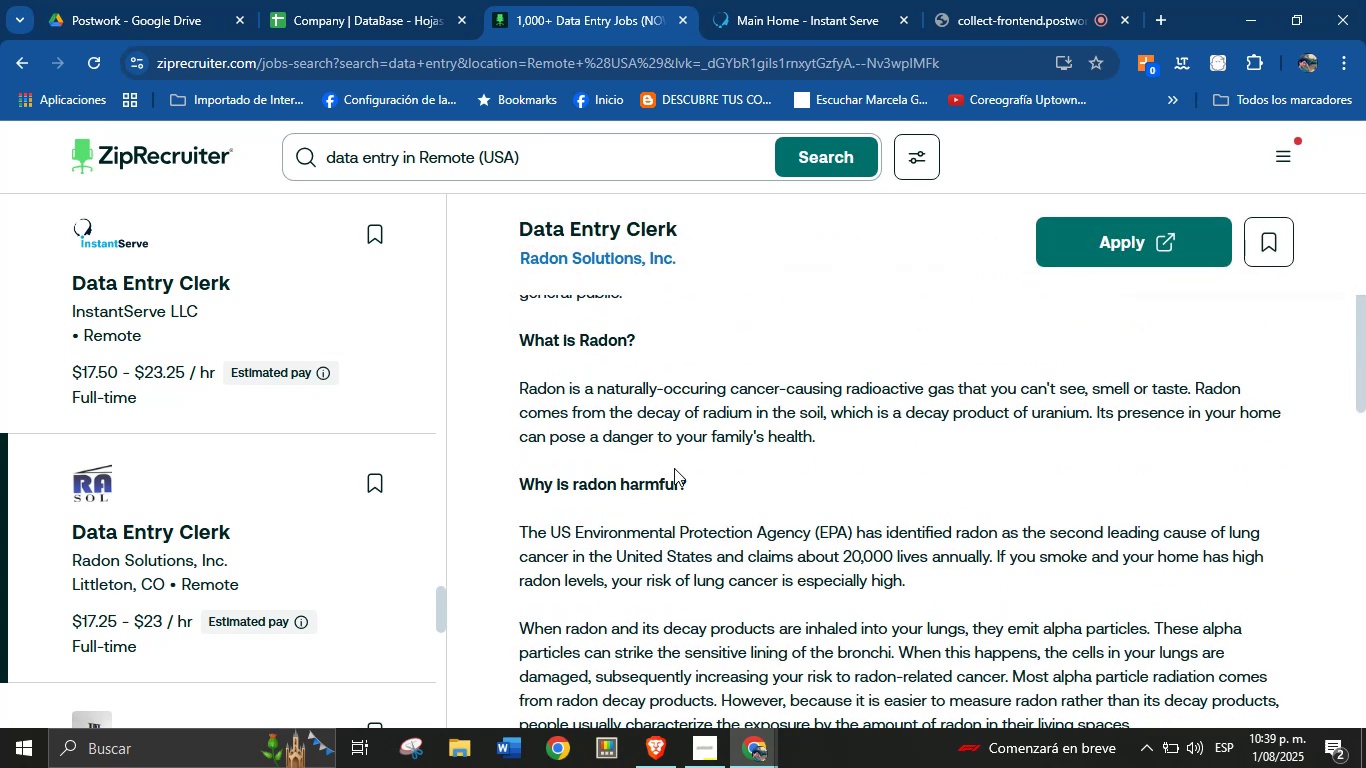 
scroll: coordinate [744, 461], scroll_direction: down, amount: 6.0
 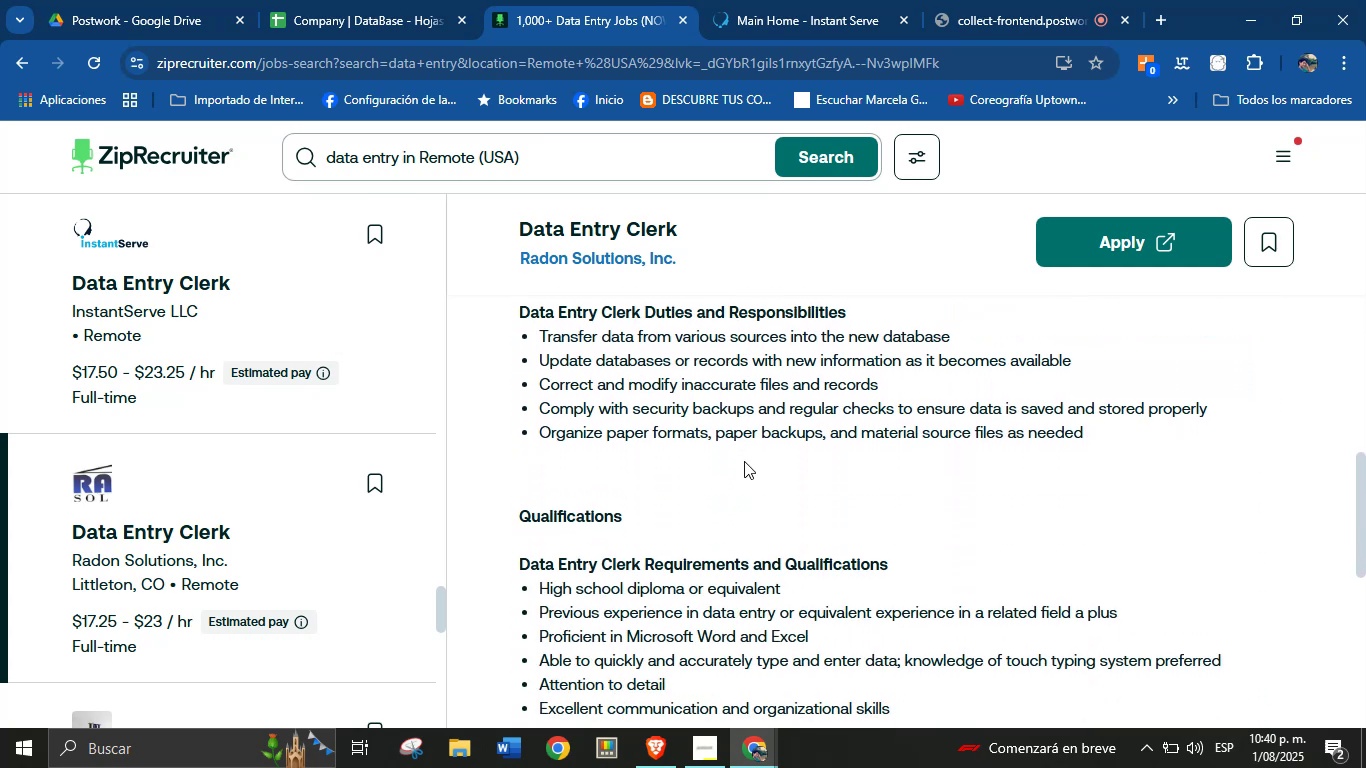 
scroll: coordinate [744, 461], scroll_direction: up, amount: 1.0
 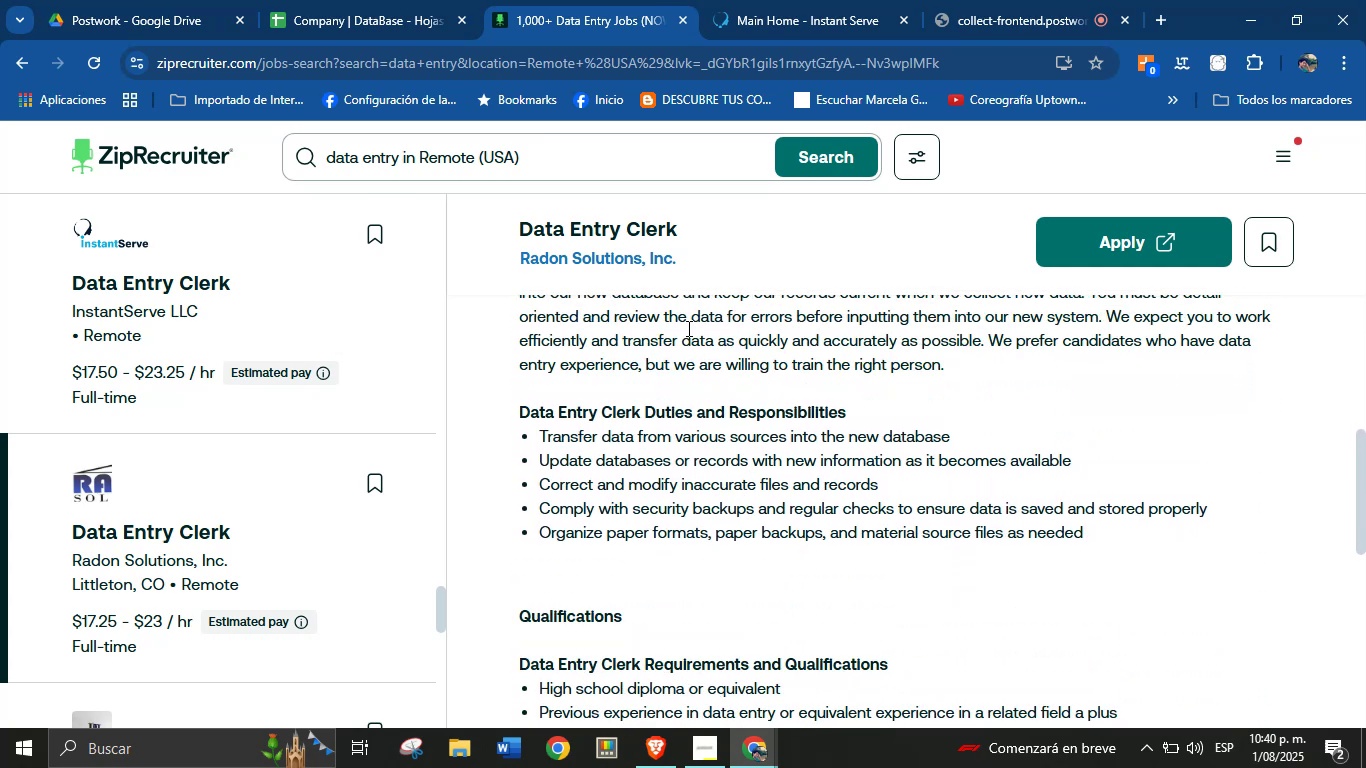 
scroll: coordinate [811, 452], scroll_direction: down, amount: 9.0
 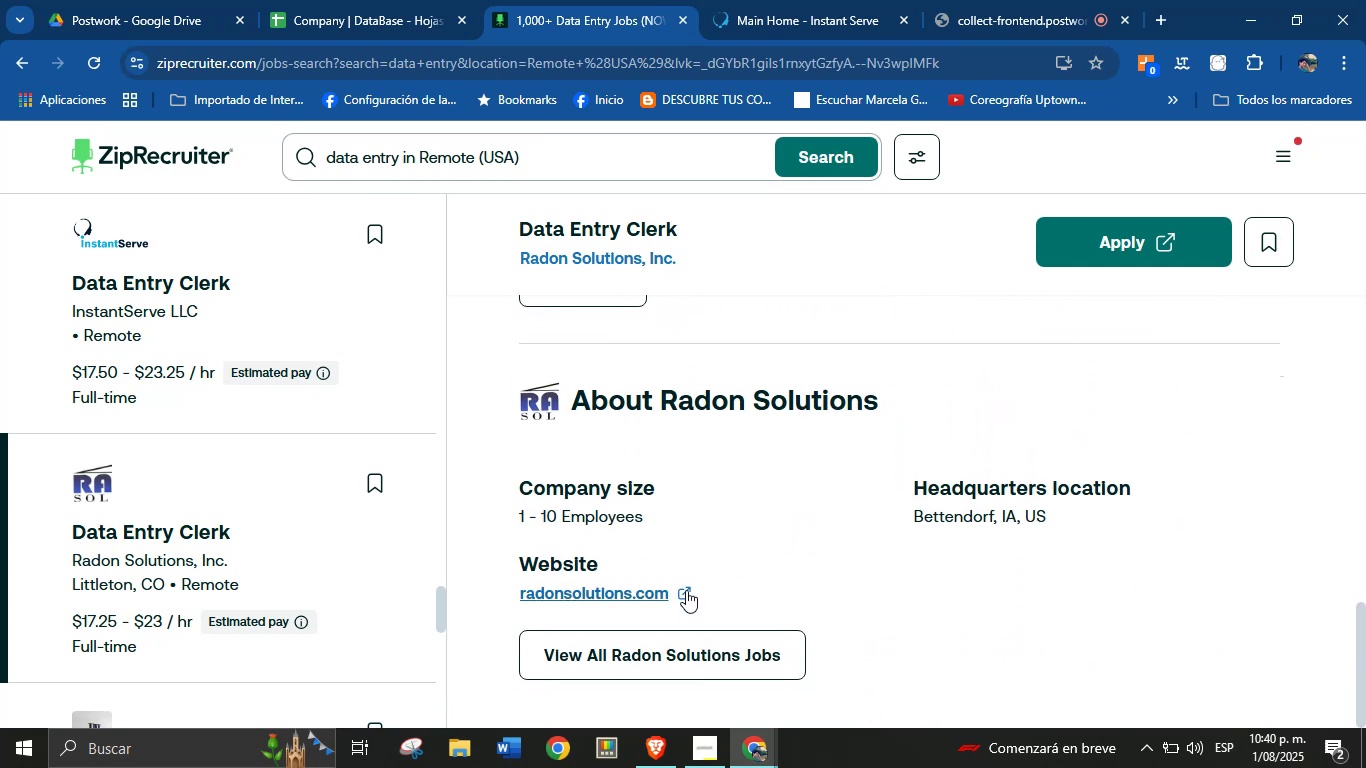 
left_click([685, 592])
 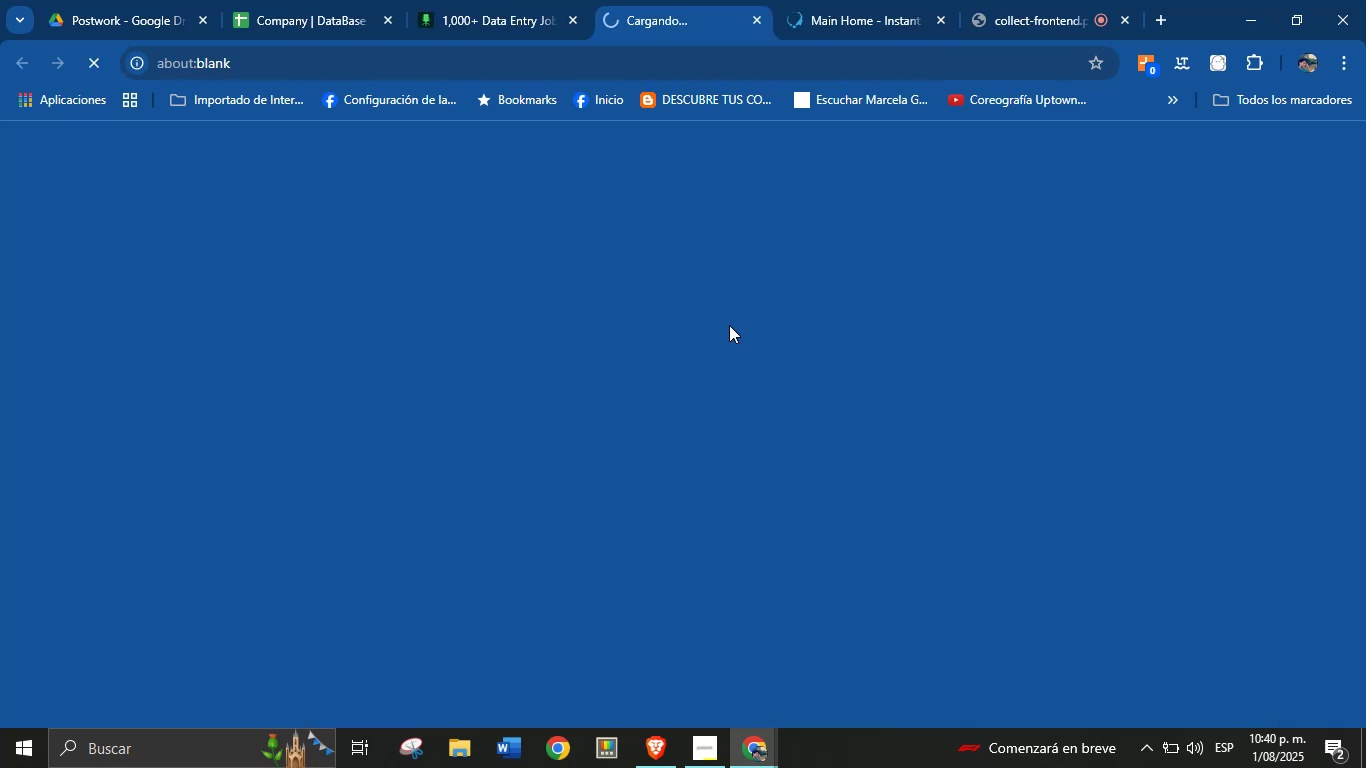 
left_click([879, 0])
 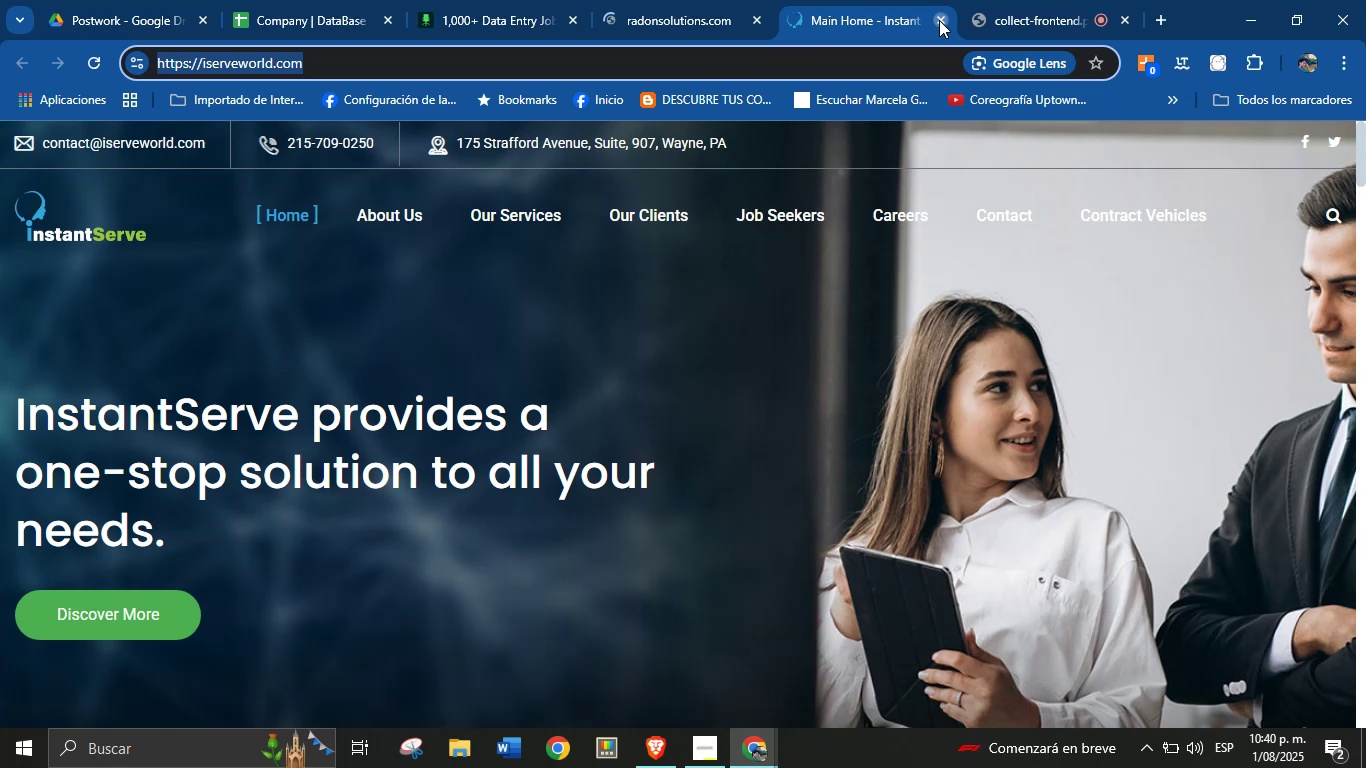 
double_click([706, 0])
 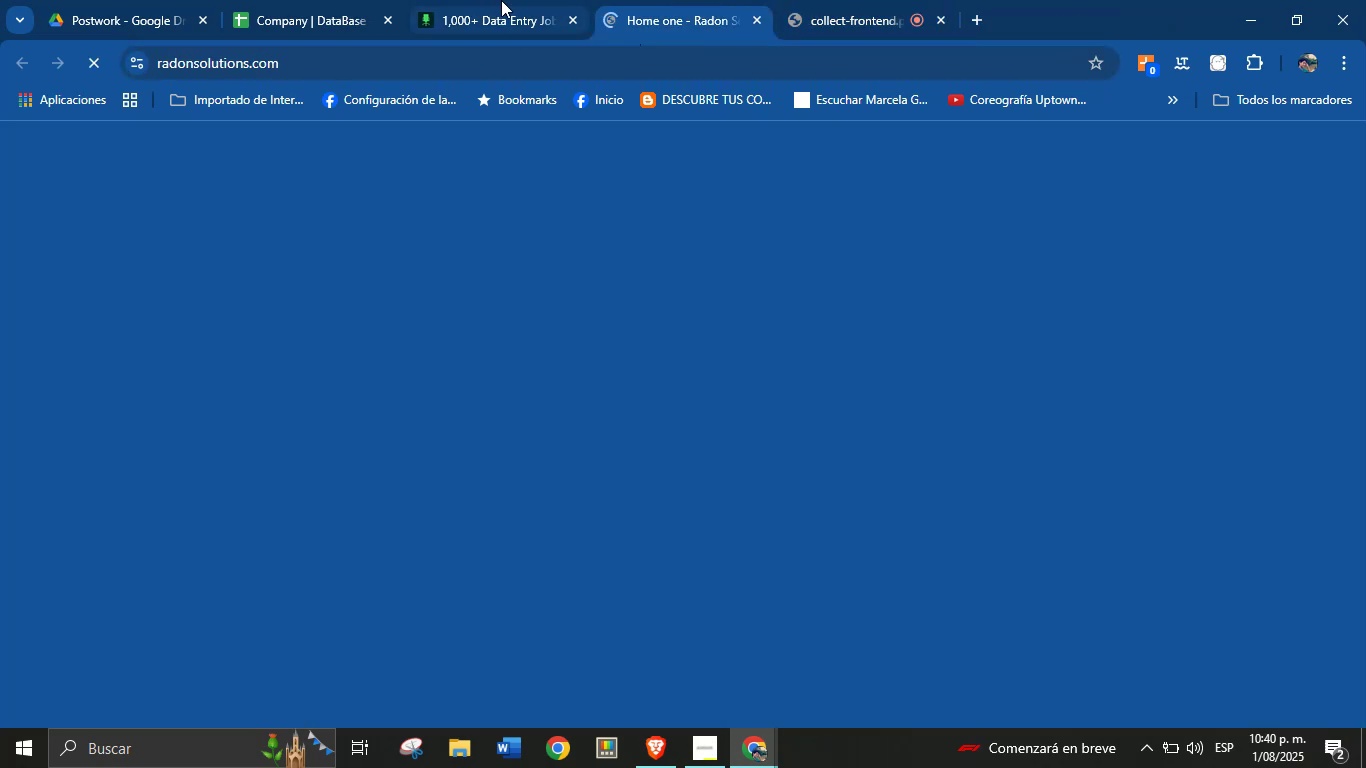 
left_click([501, 0])
 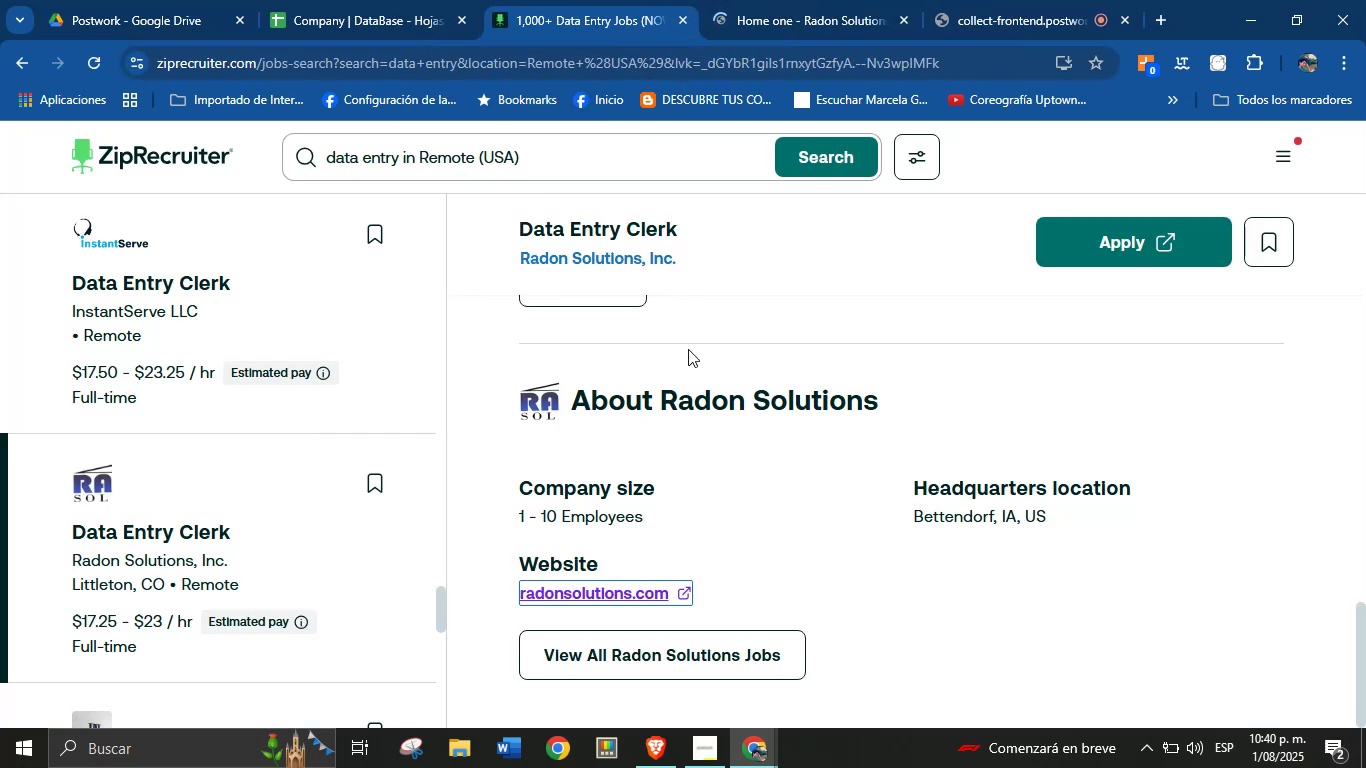 
left_click([805, 0])
 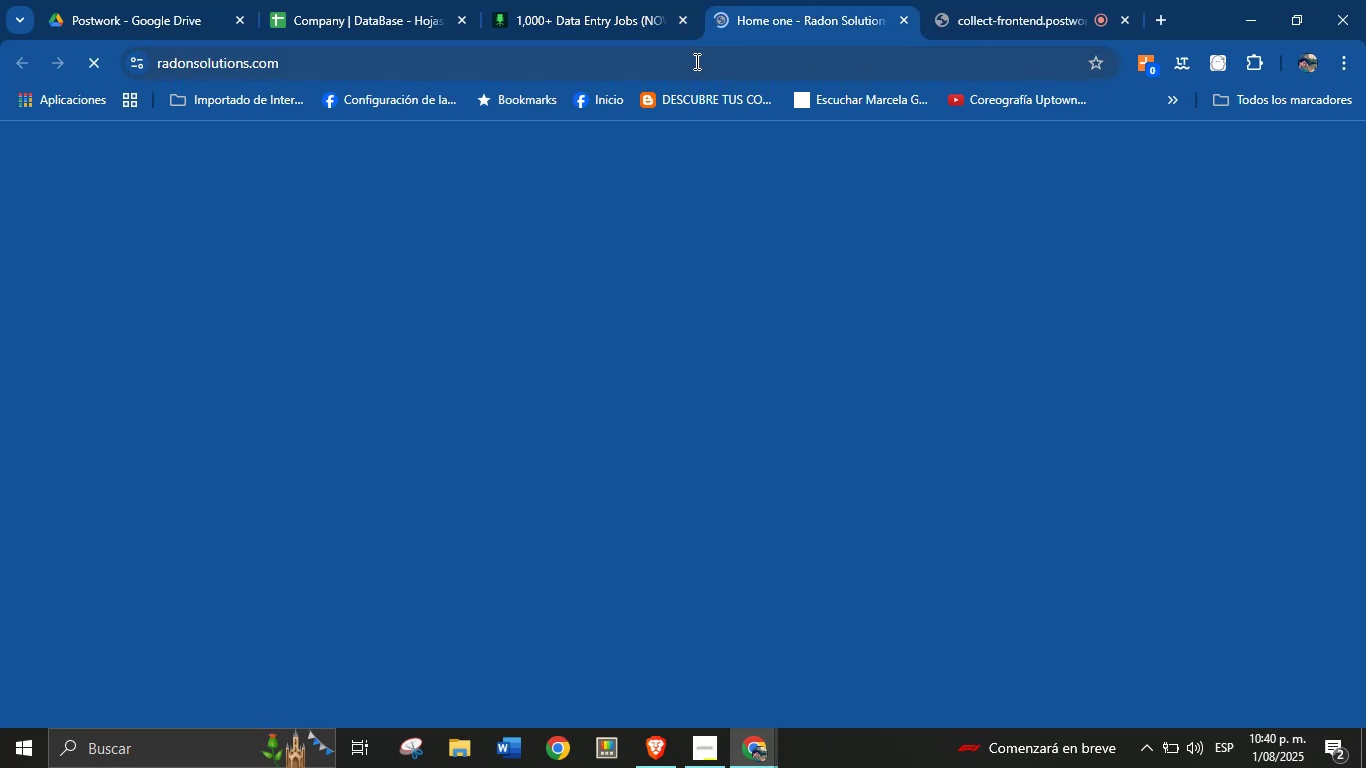 
double_click([693, 63])
 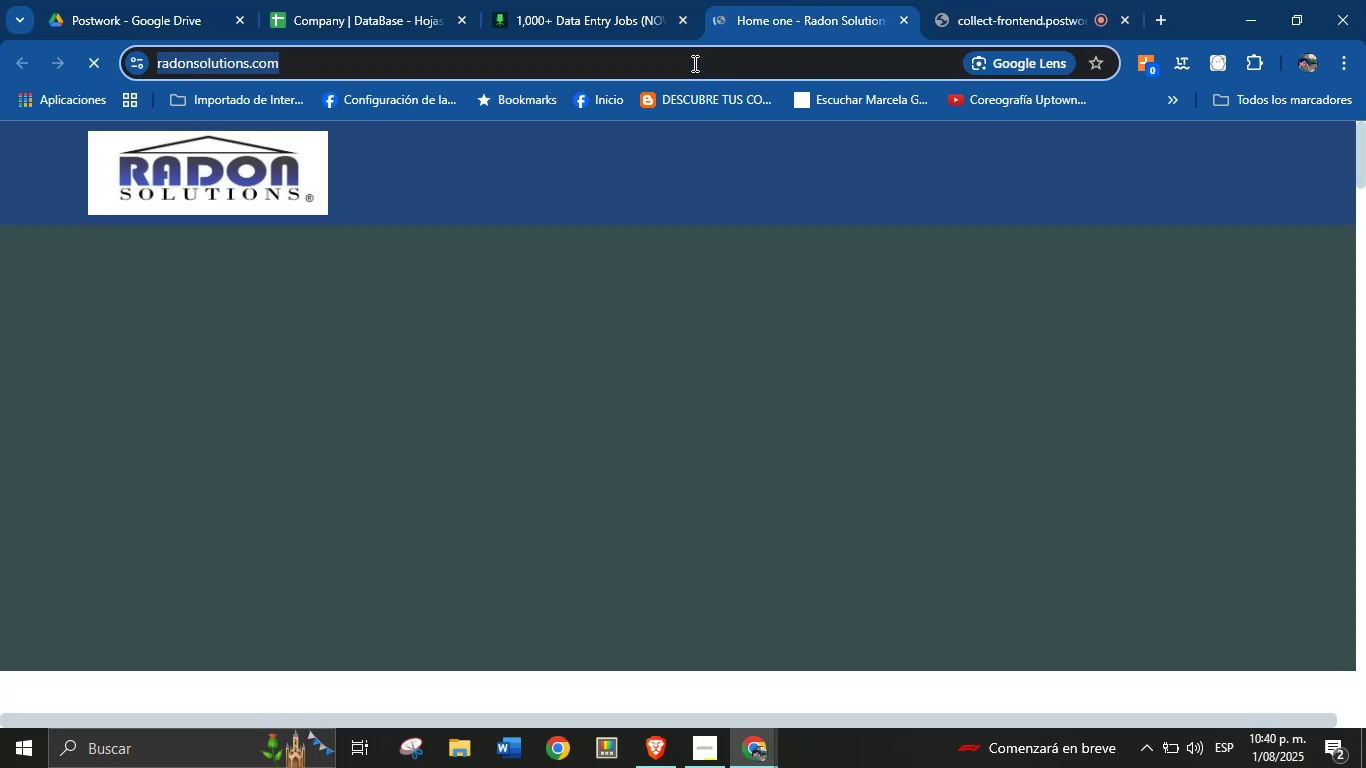 
triple_click([693, 63])
 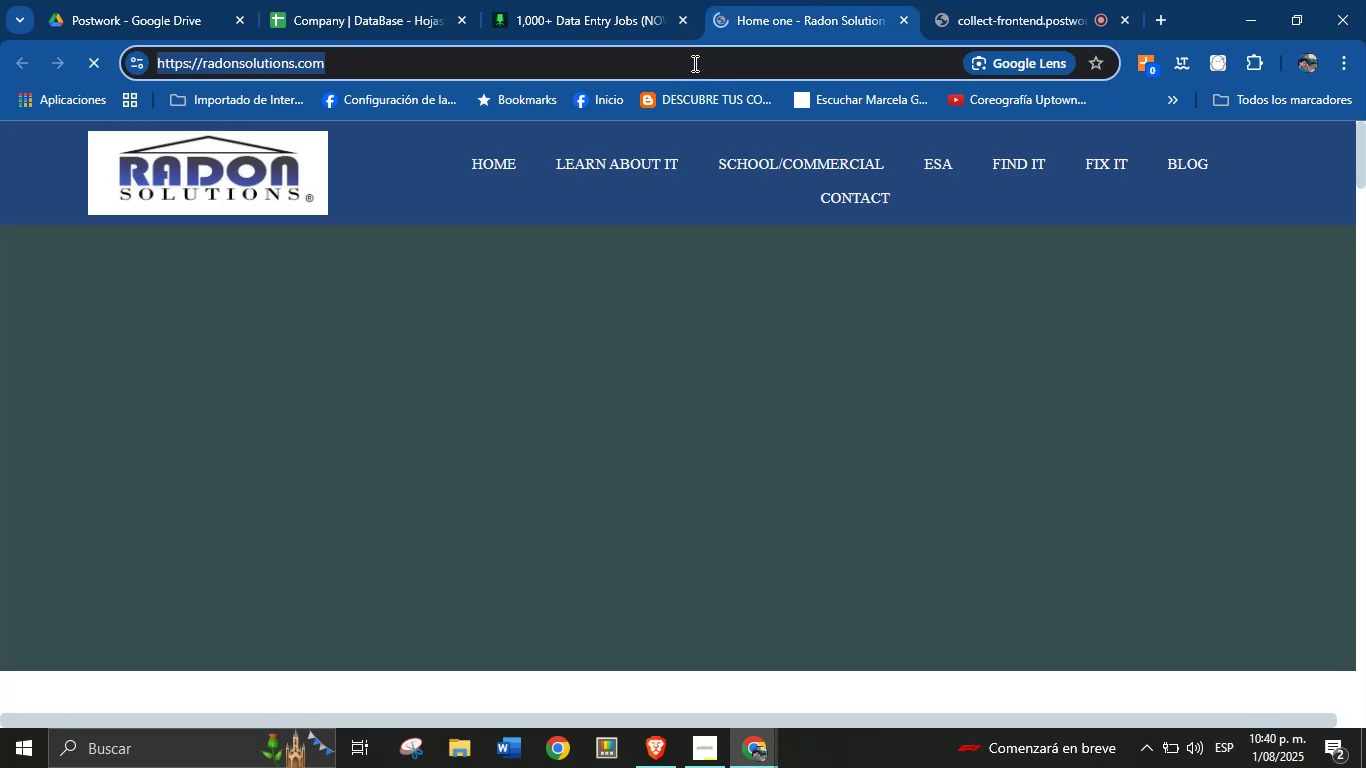 
key(Control+C)
 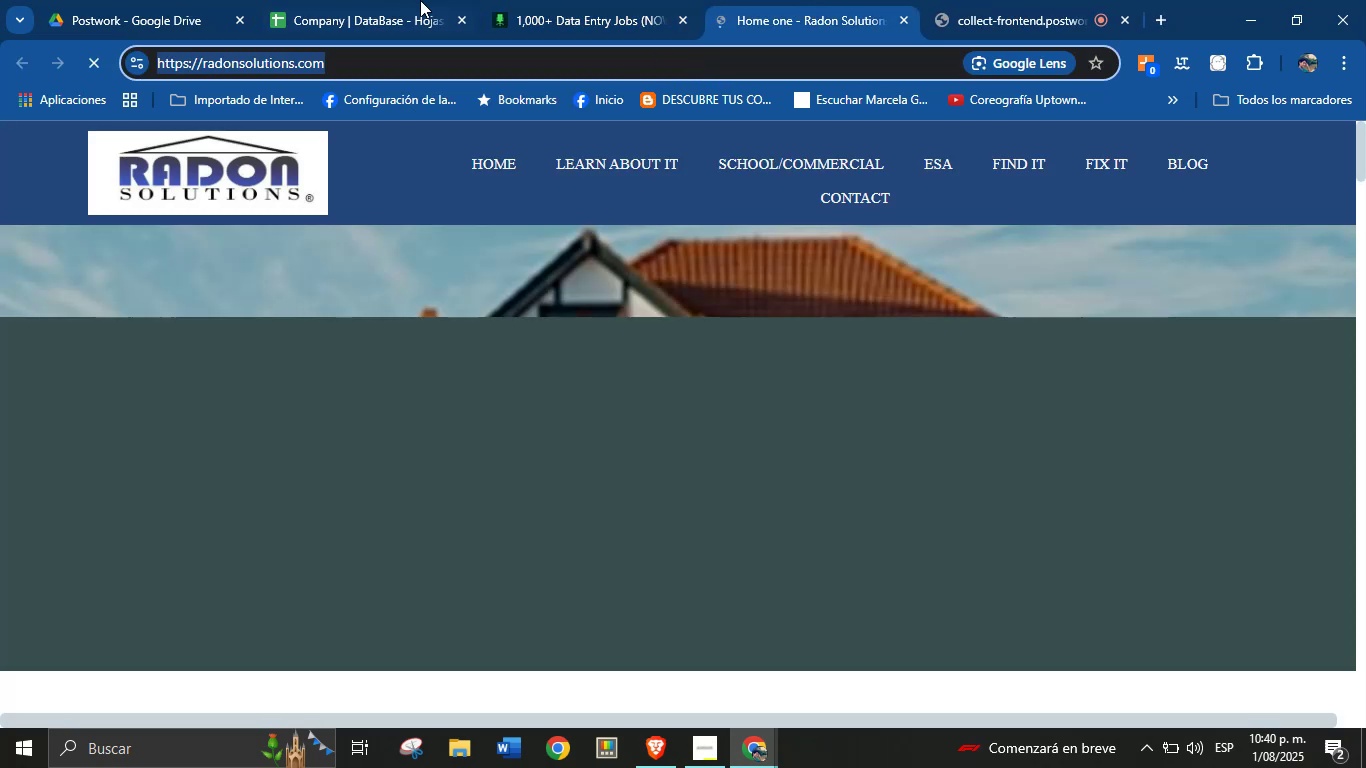 
left_click([408, 0])
 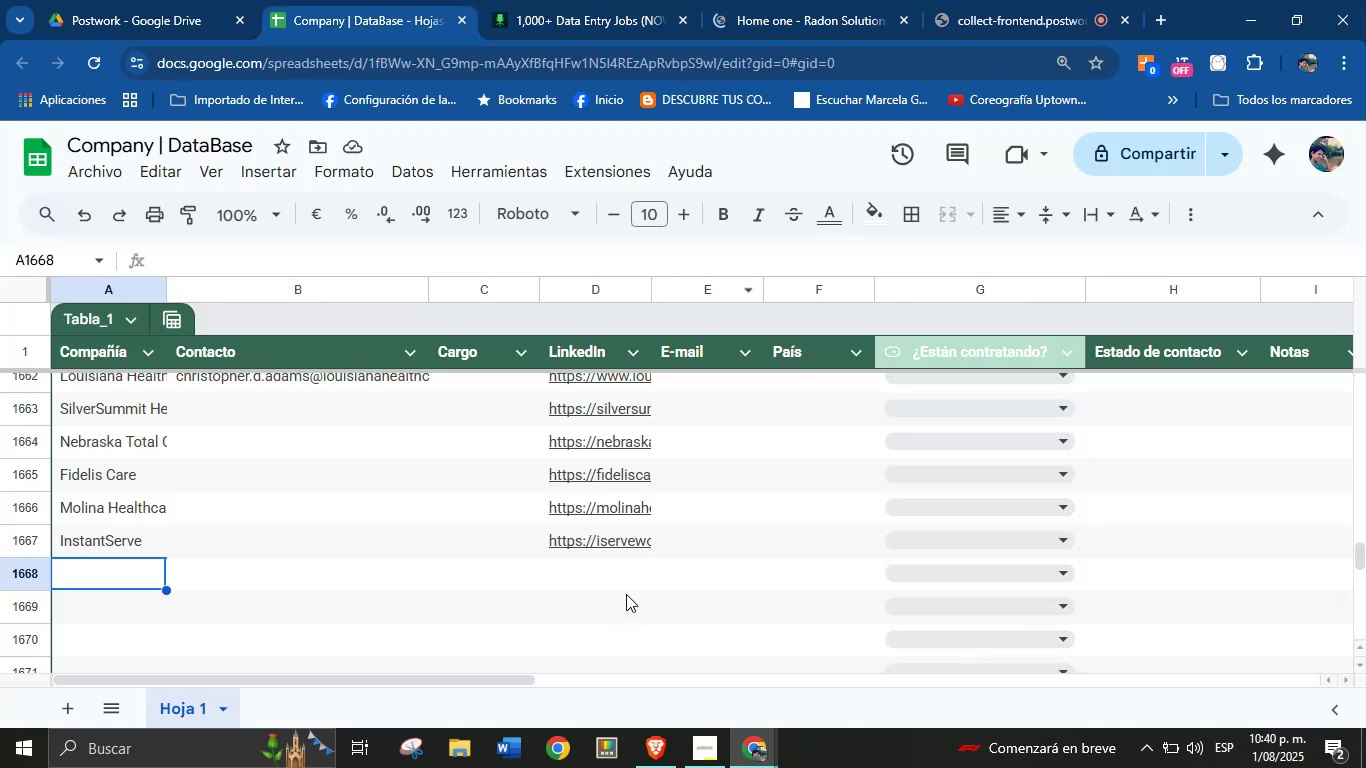 
left_click([622, 573])
 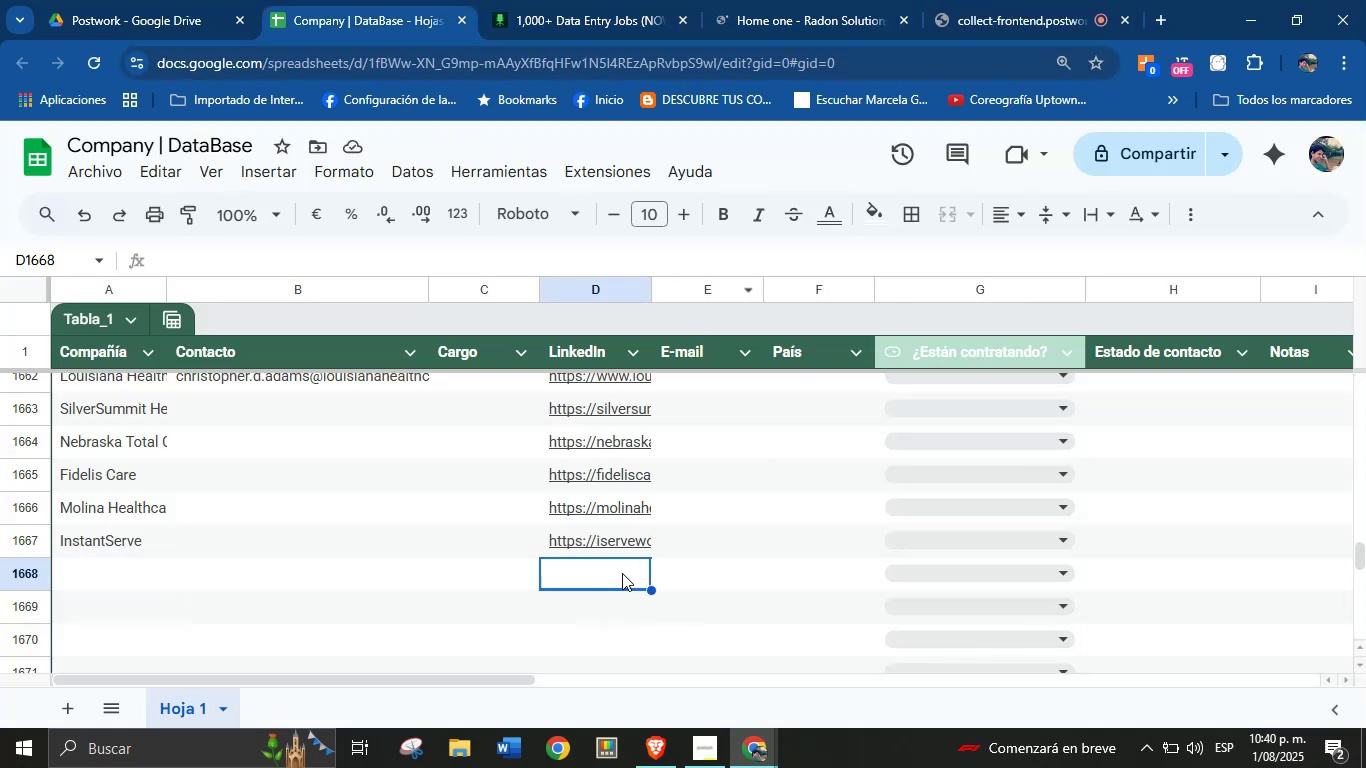 
key(Control+V)
 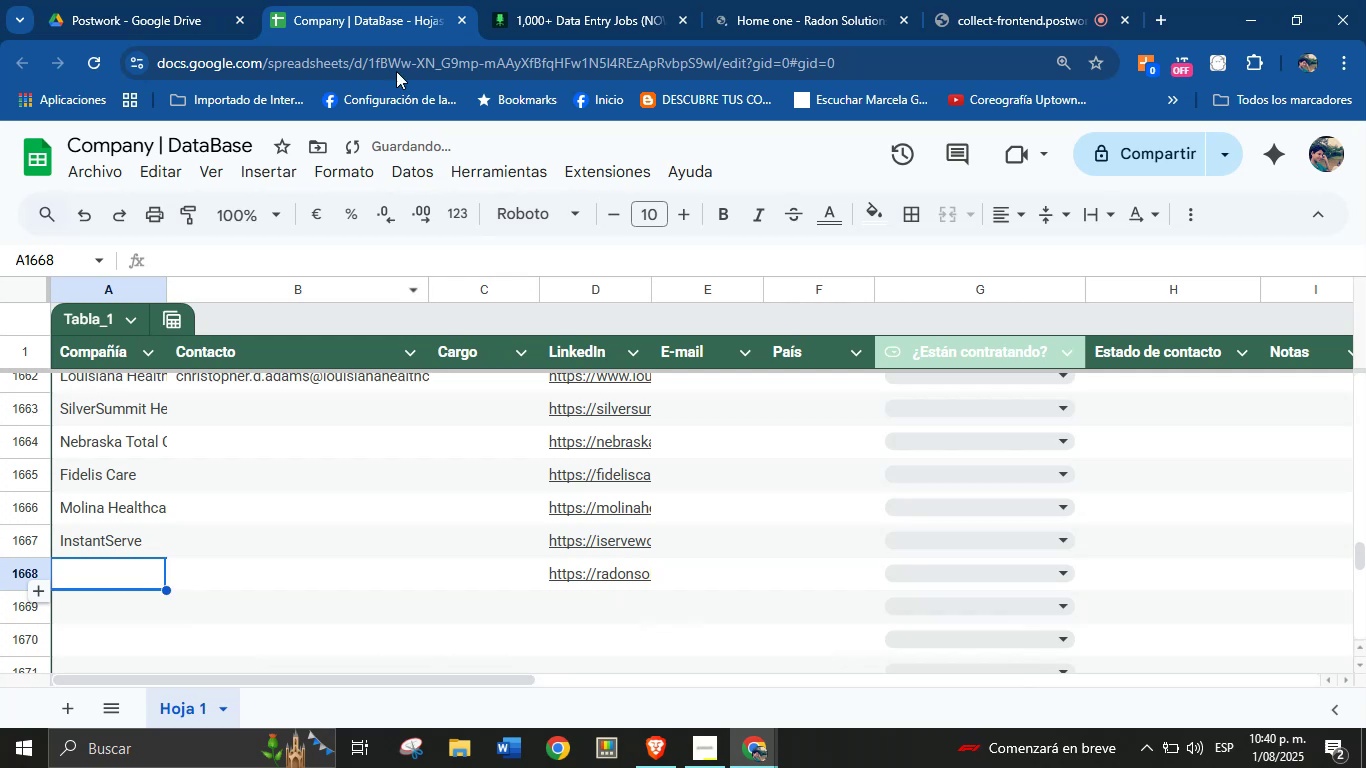 
left_click([746, 0])
 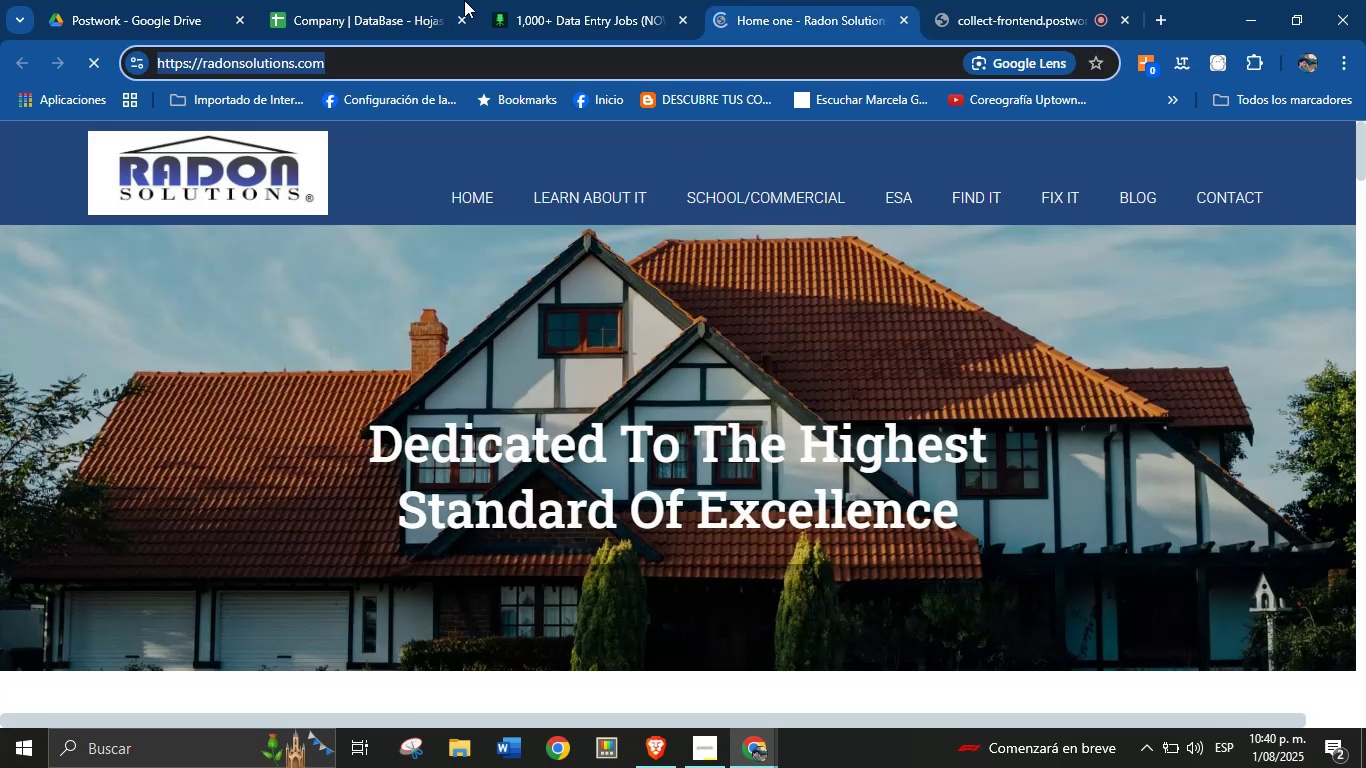 
left_click([570, 0])
 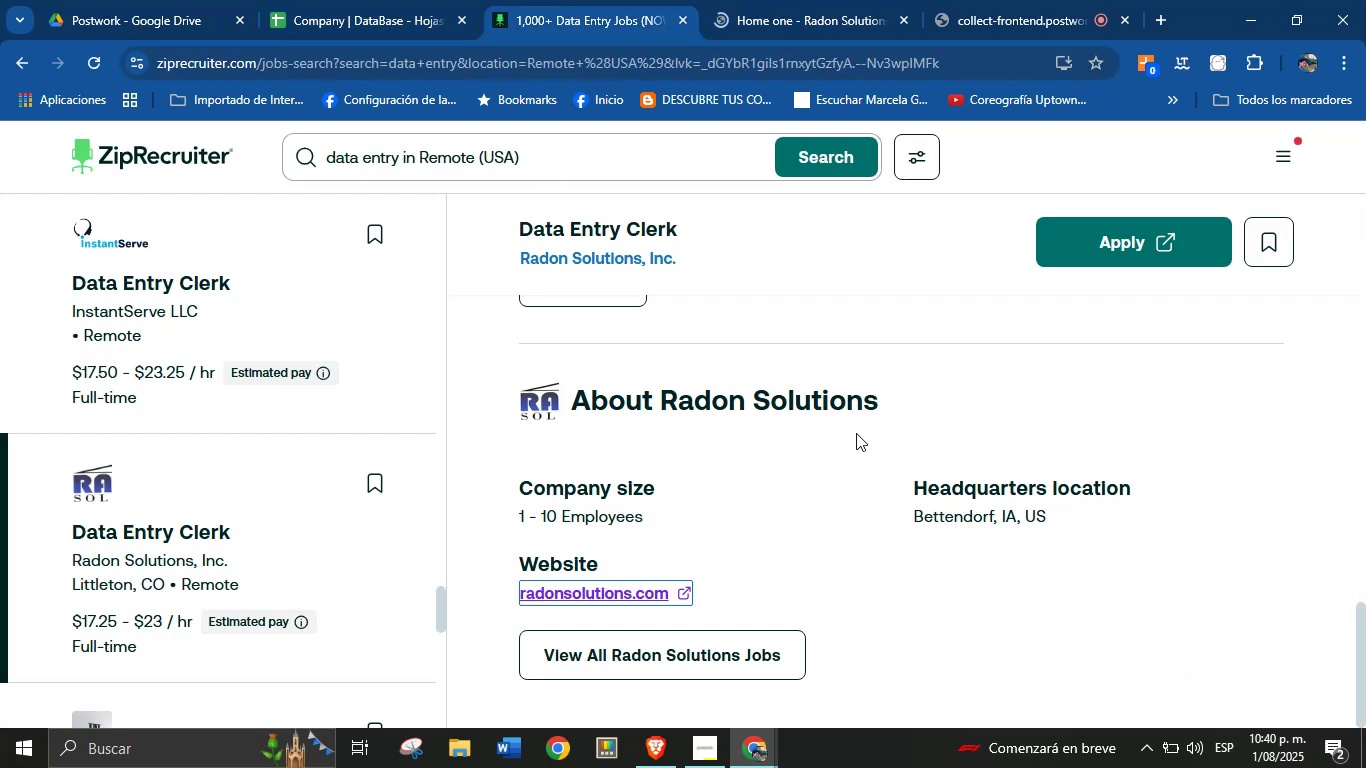 
left_click_drag(start_coordinate=[890, 406], to_coordinate=[664, 410])
 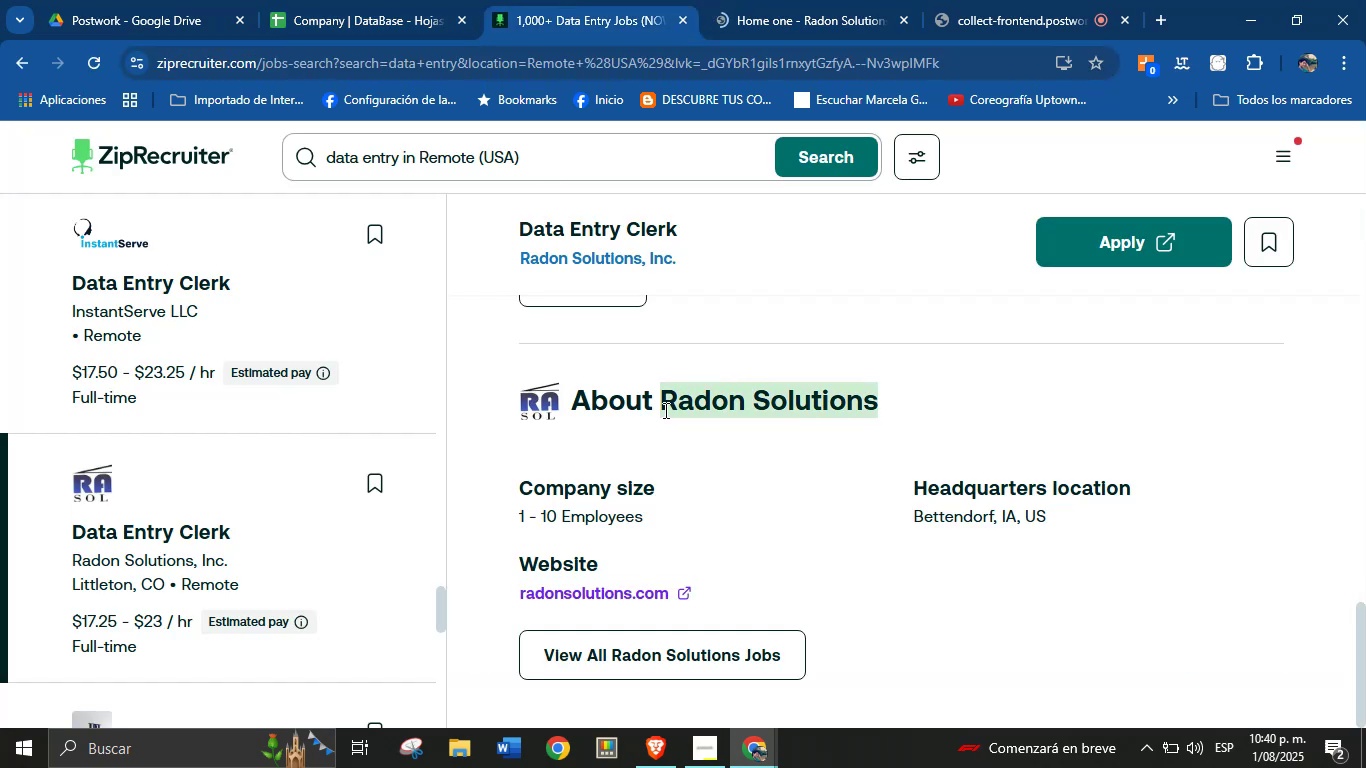 
key(Control+C)
 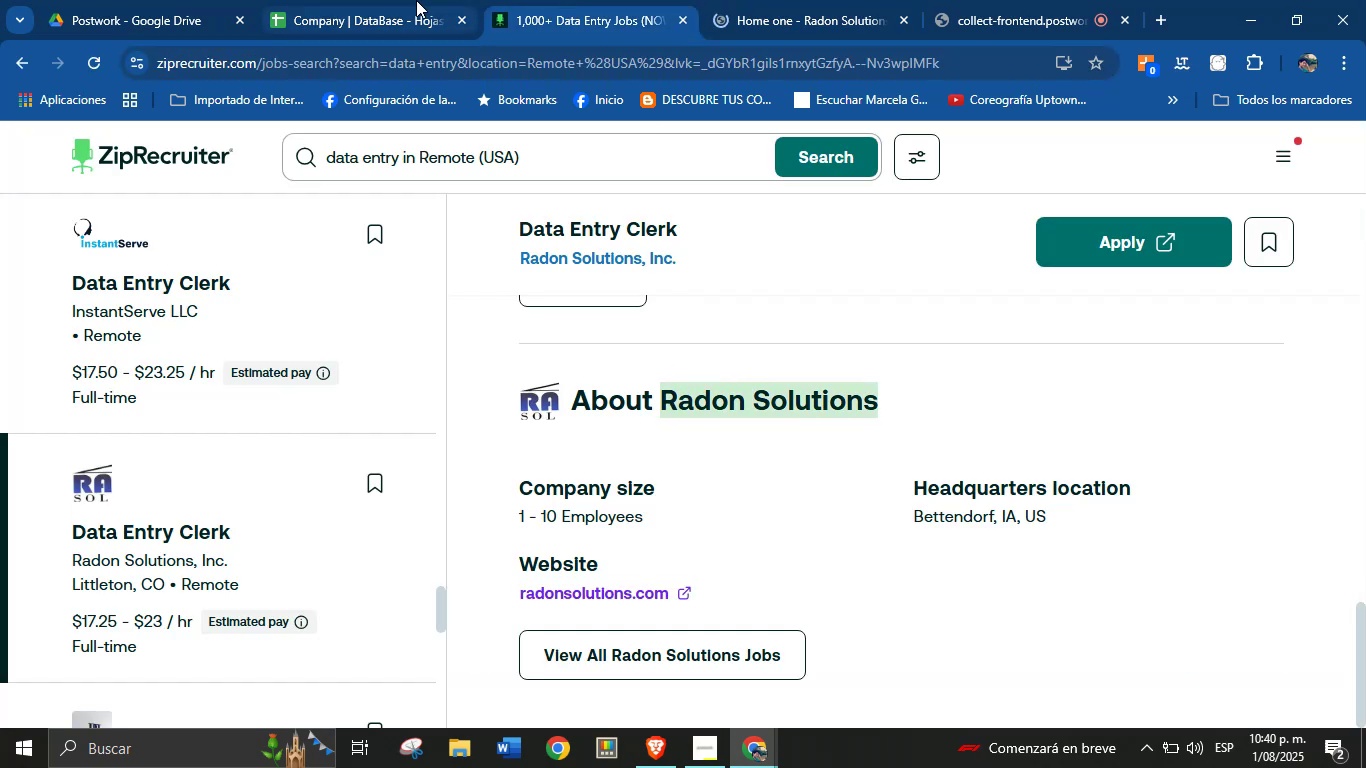 
key(Control+V)
 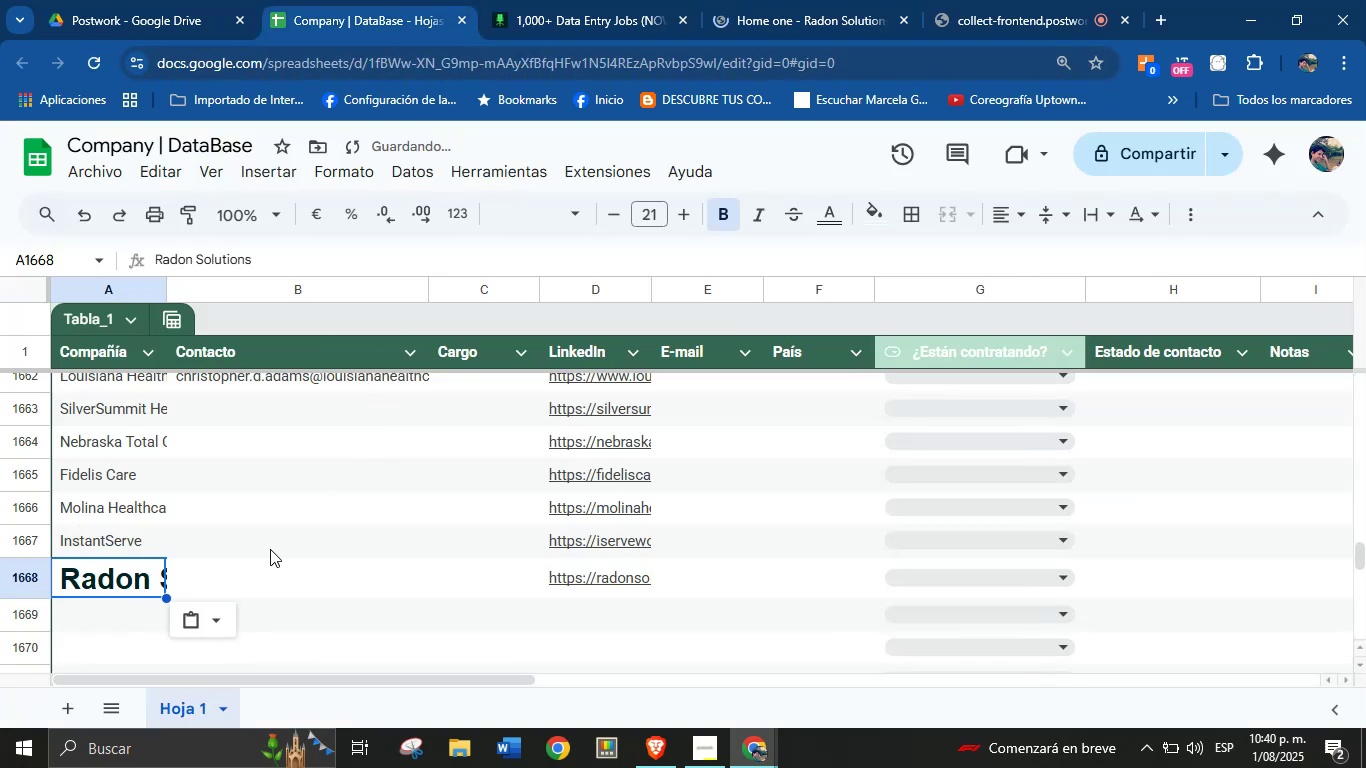 
left_click([219, 610])
 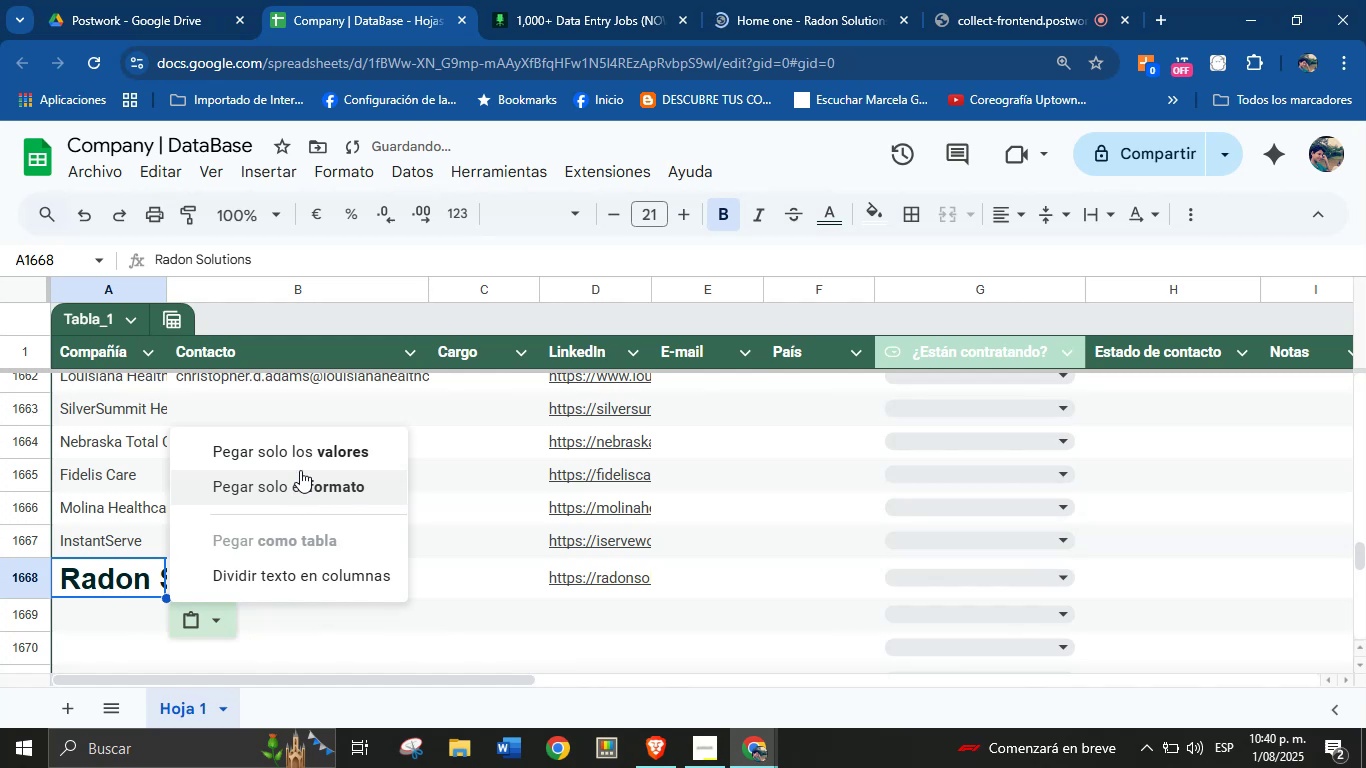 
left_click([302, 460])
 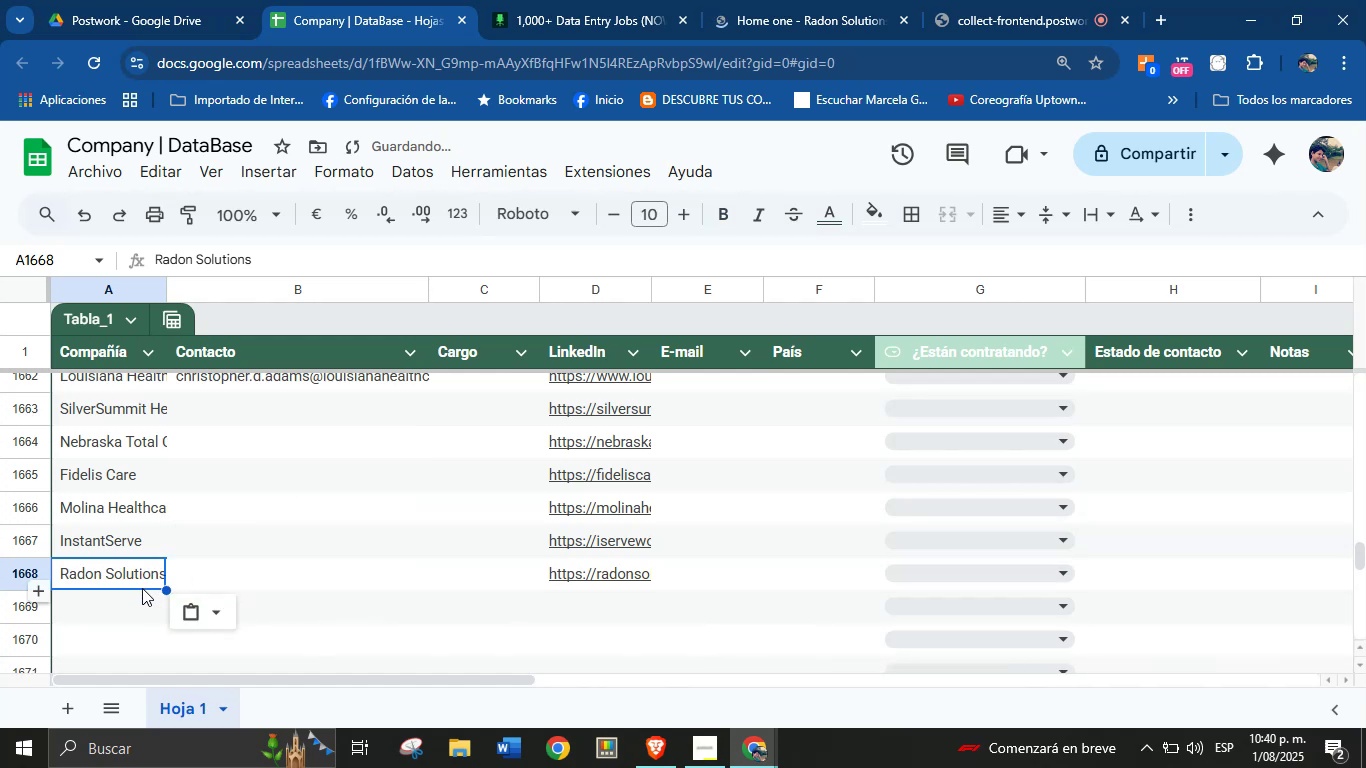 
left_click([130, 592])
 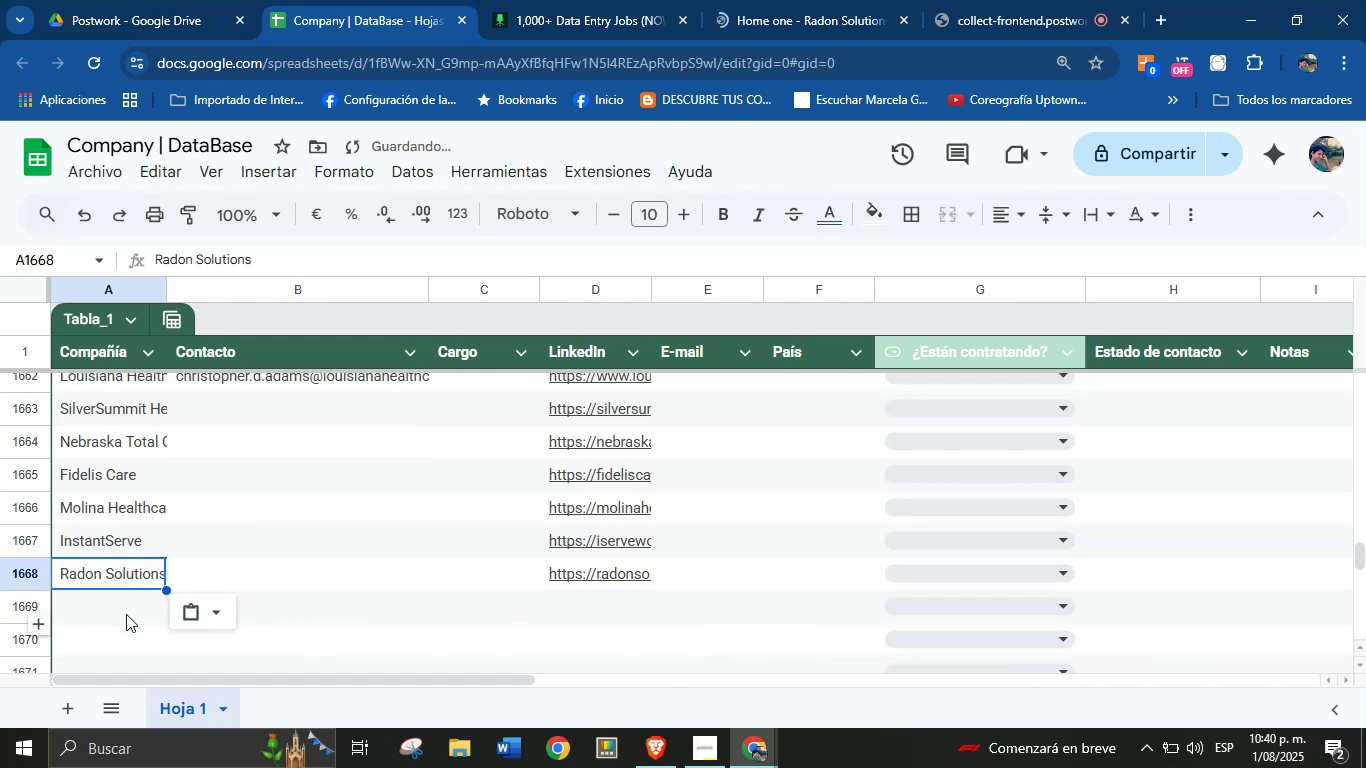 
left_click([126, 614])
 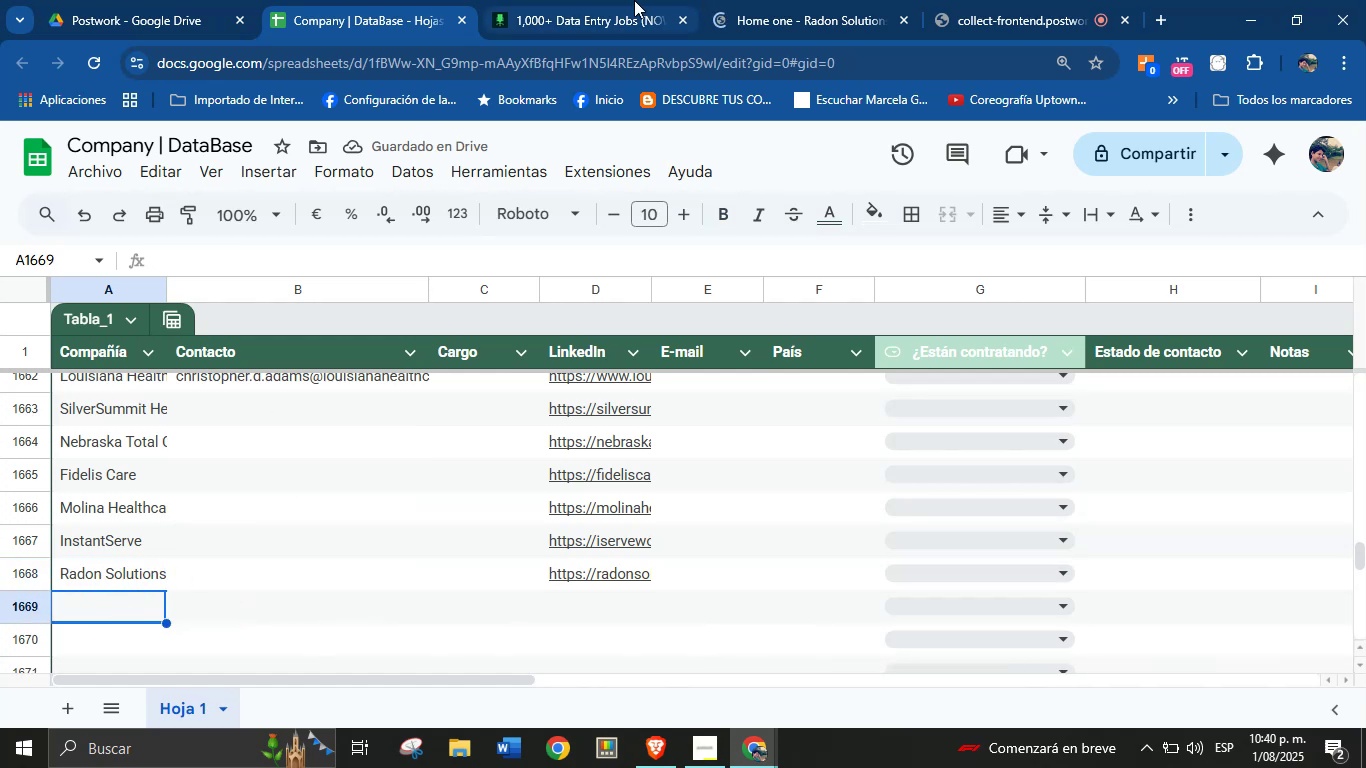 
left_click([784, 0])
 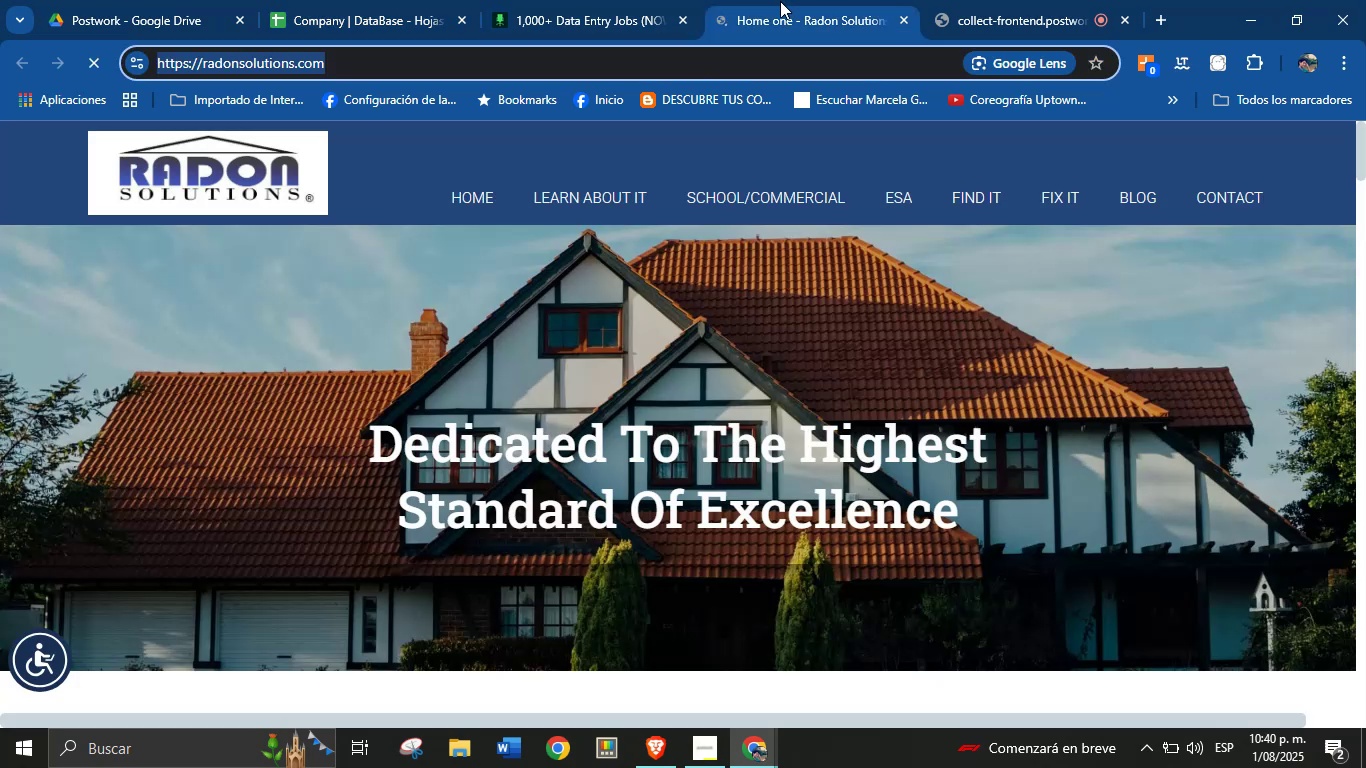 
left_click([637, 0])
 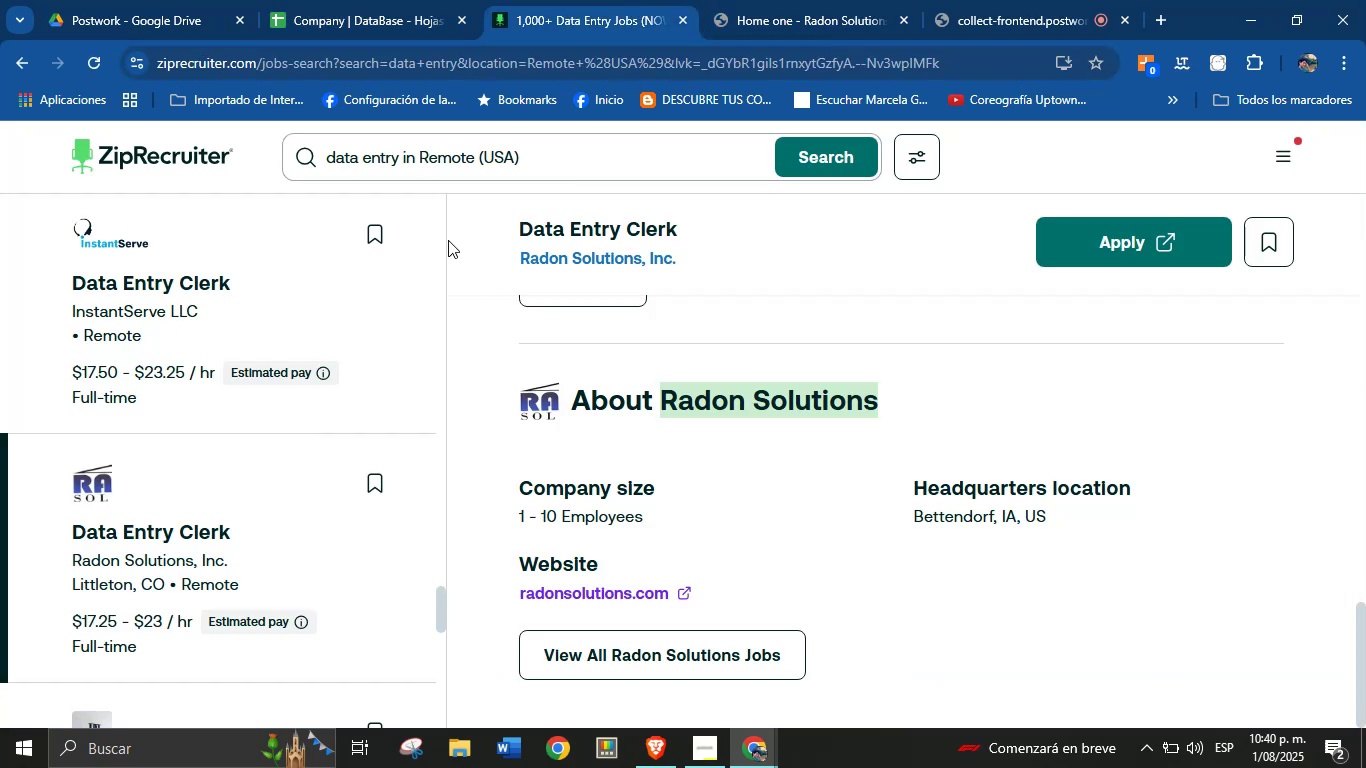 
scroll: coordinate [180, 546], scroll_direction: down, amount: 6.0
 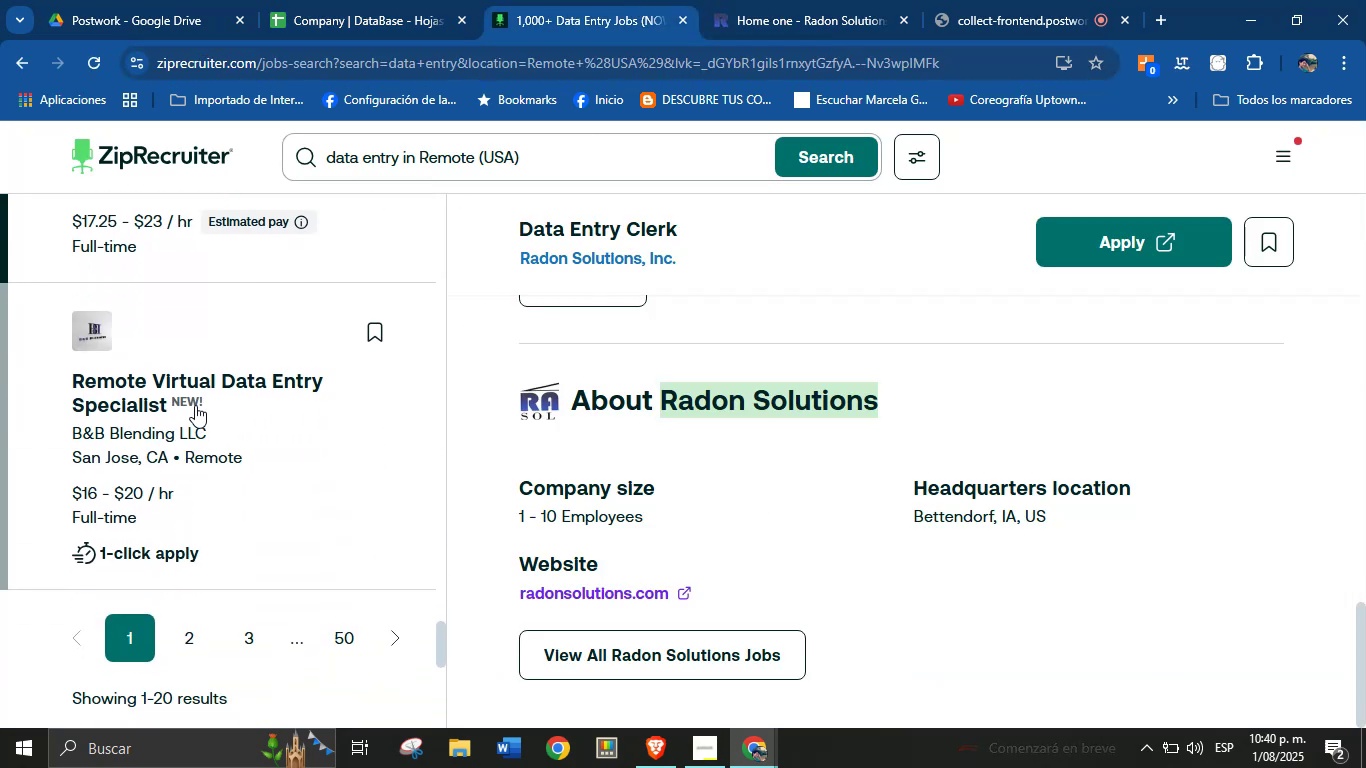 
left_click([184, 418])
 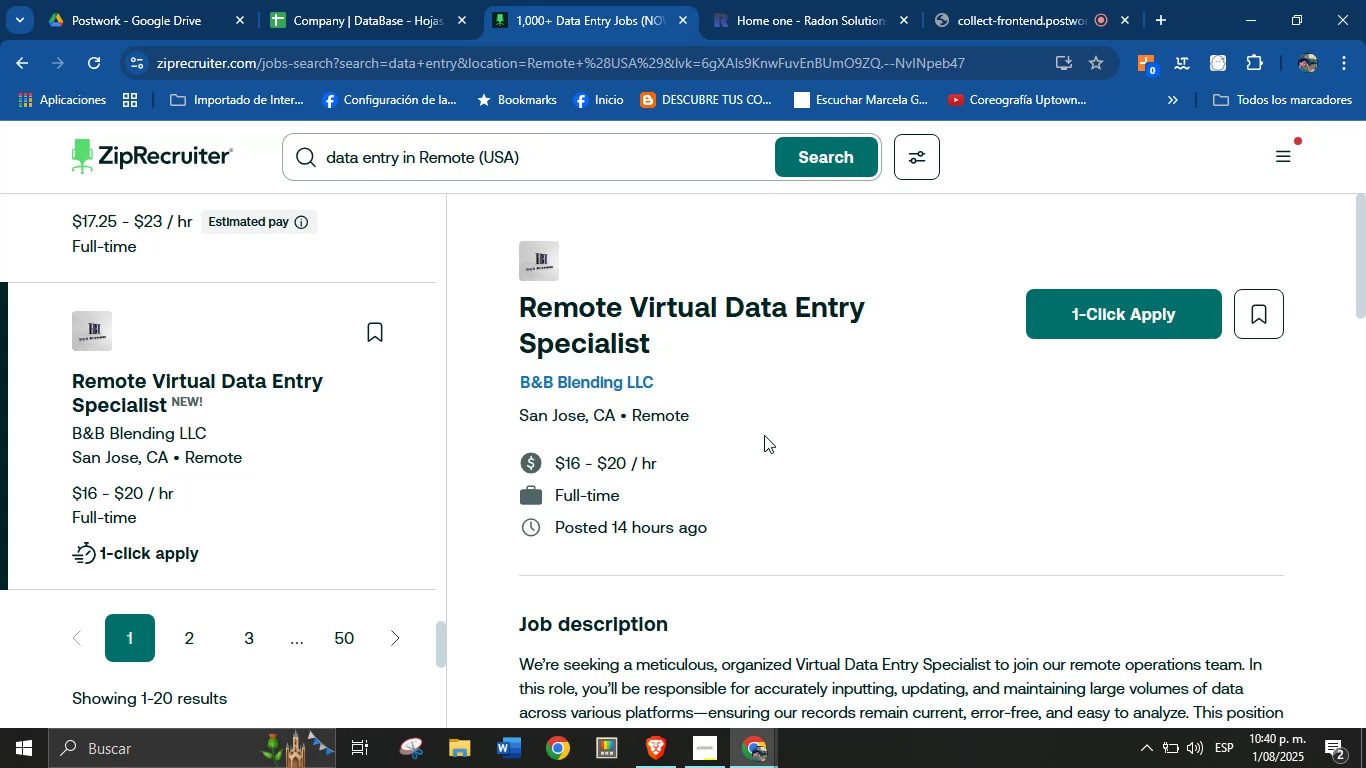 
scroll: coordinate [970, 508], scroll_direction: down, amount: 18.0
 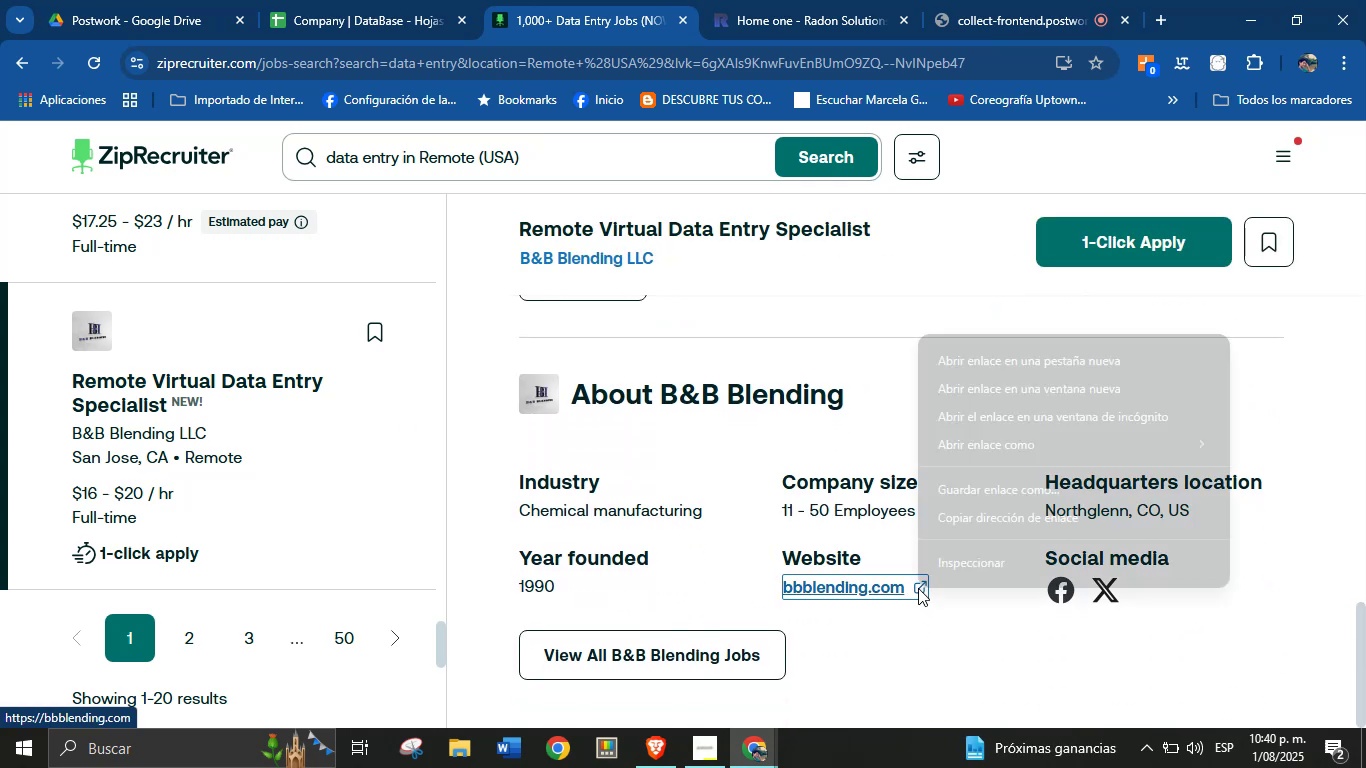 
left_click([956, 523])
 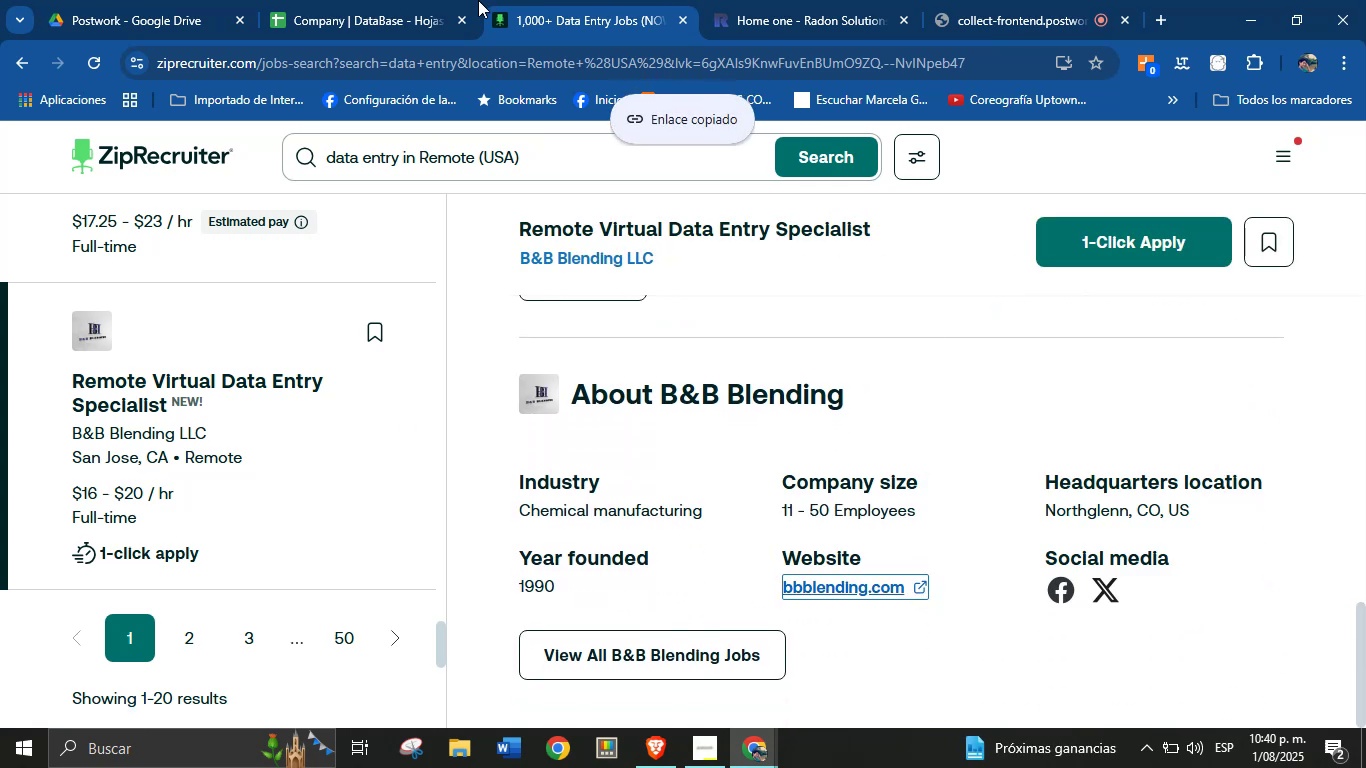 
left_click([441, 0])
 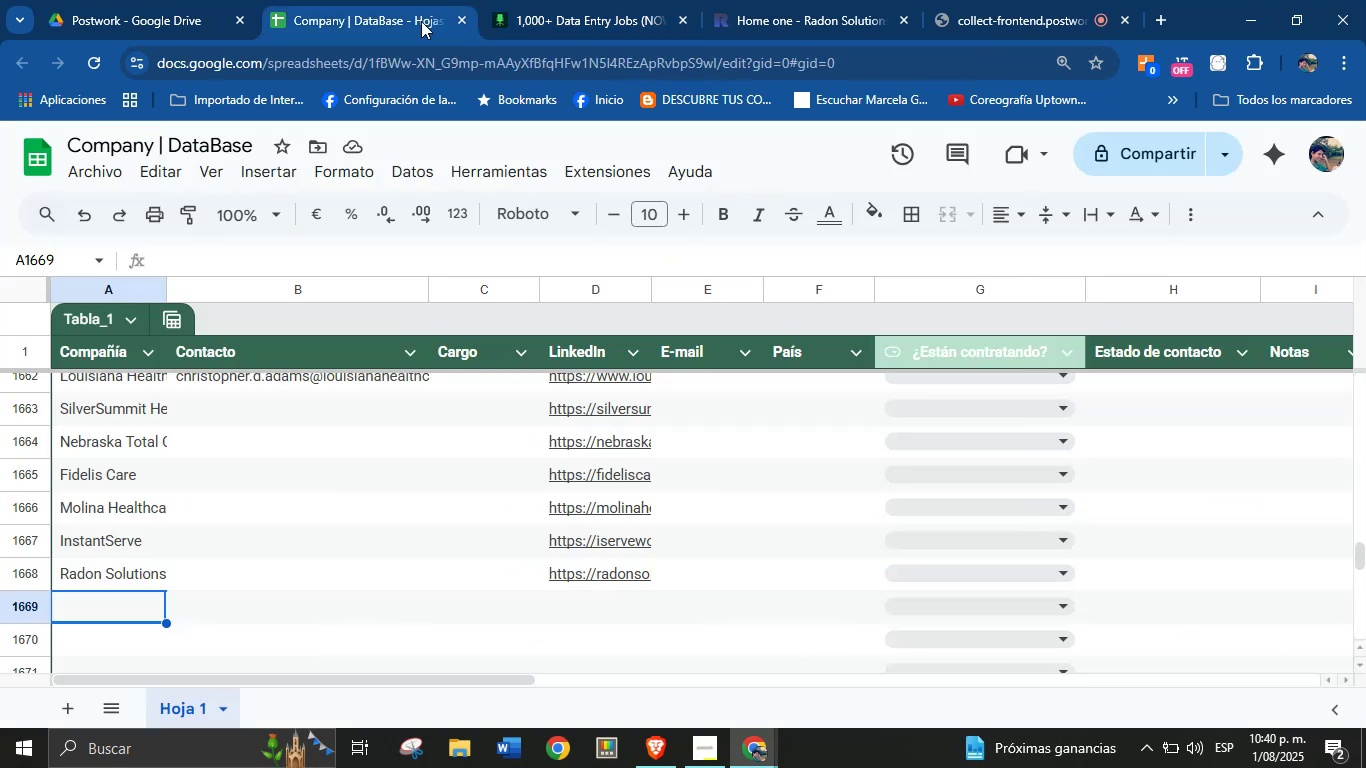 
key(Control+V)
 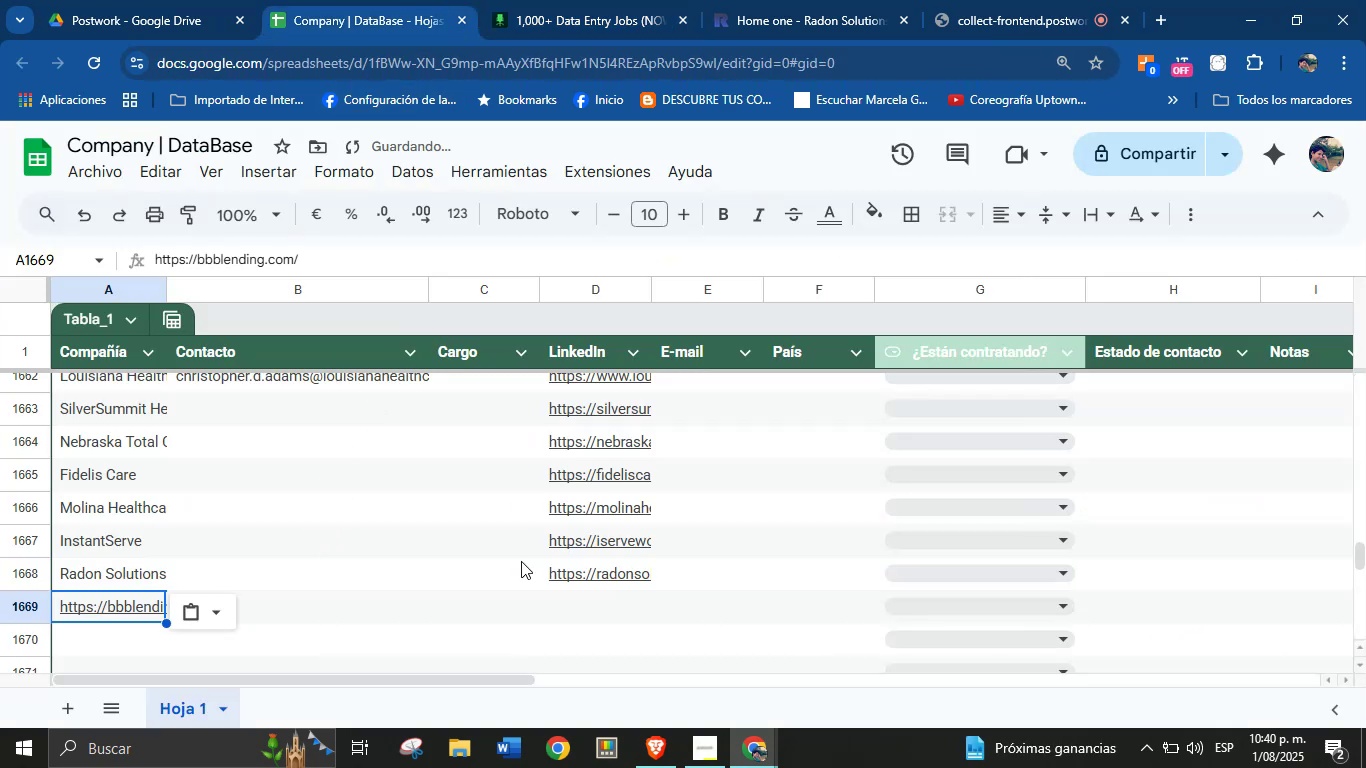 
left_click([624, 610])
 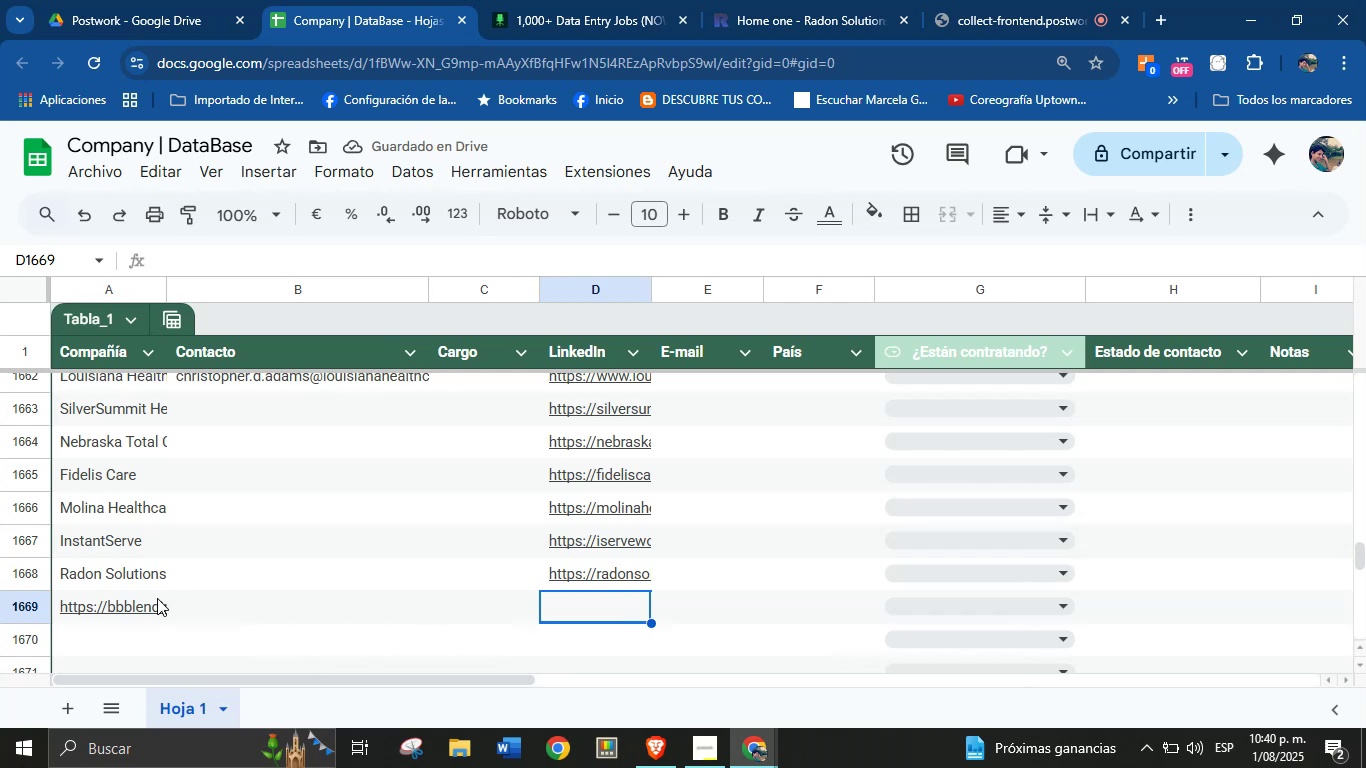 
left_click([131, 608])
 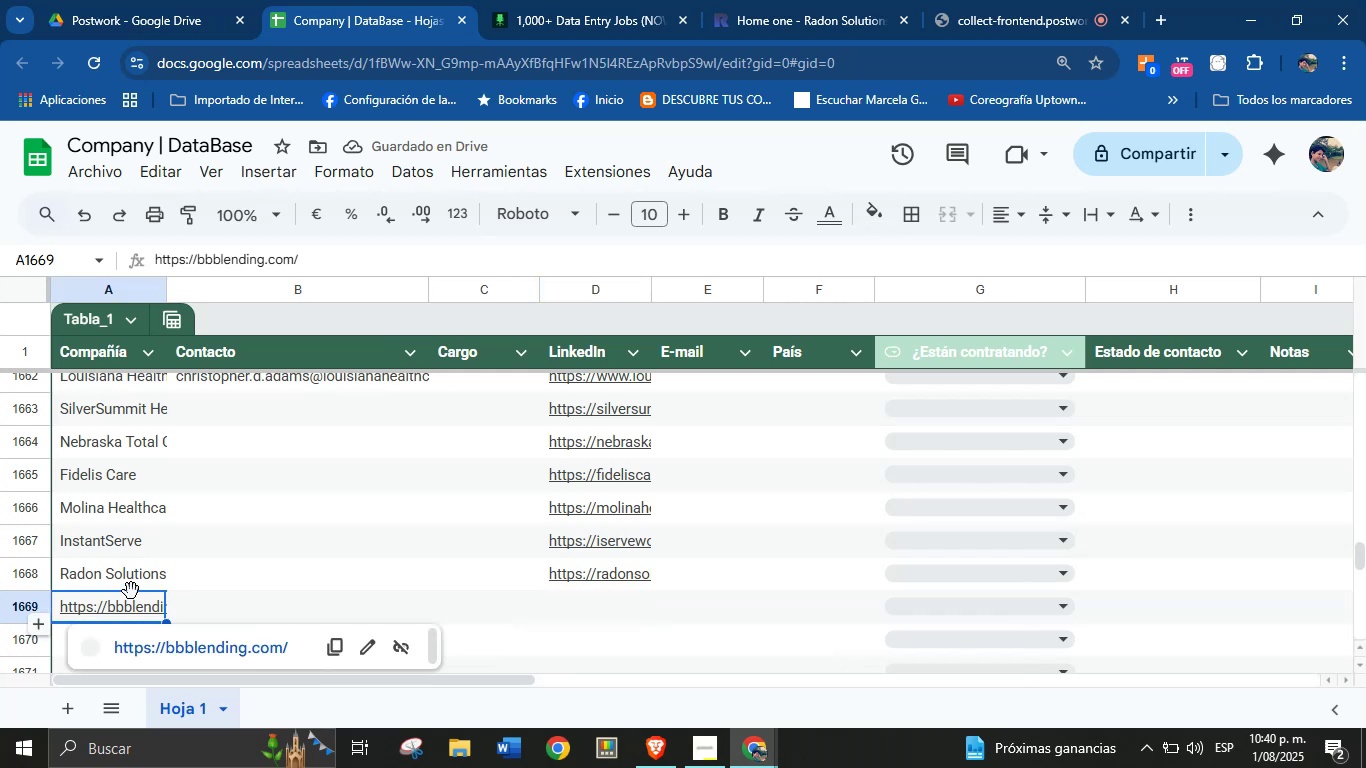 
left_click_drag(start_coordinate=[131, 591], to_coordinate=[579, 615])
 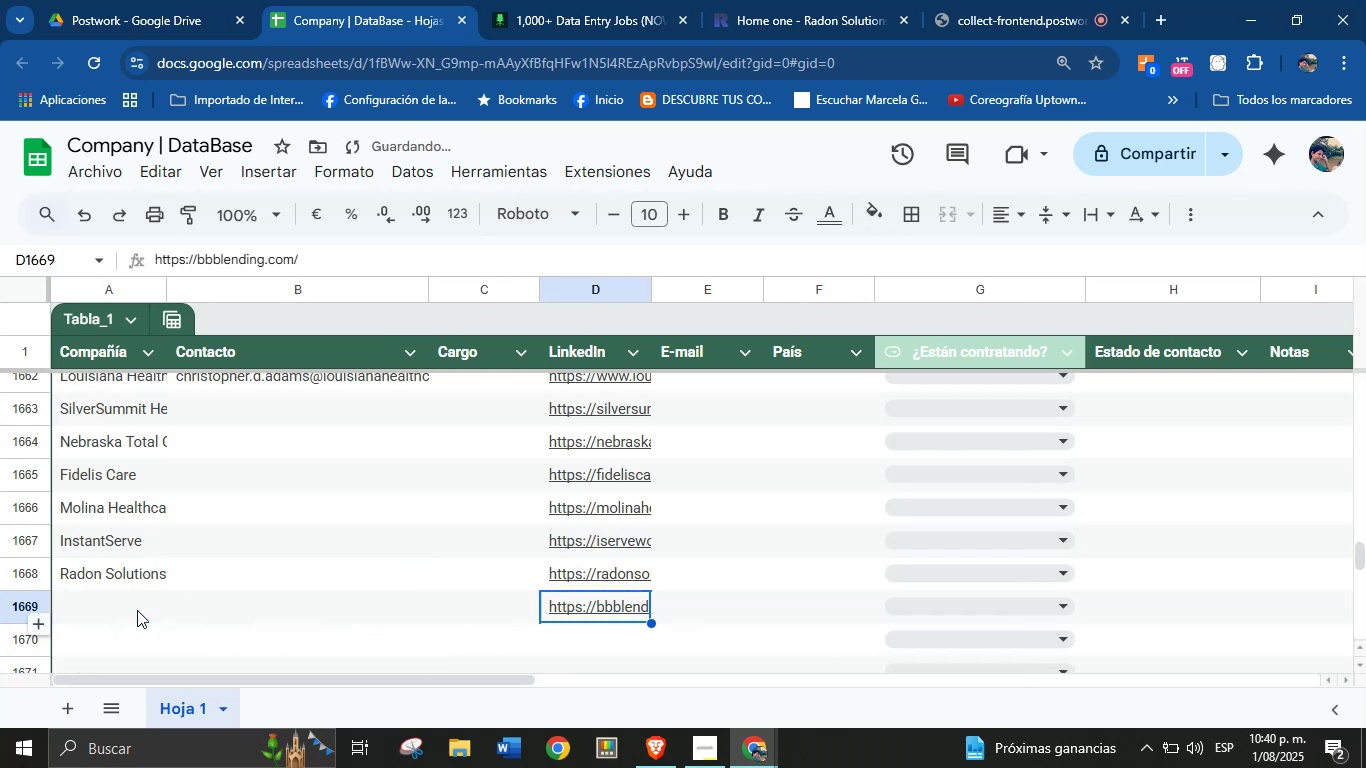 
left_click([133, 608])
 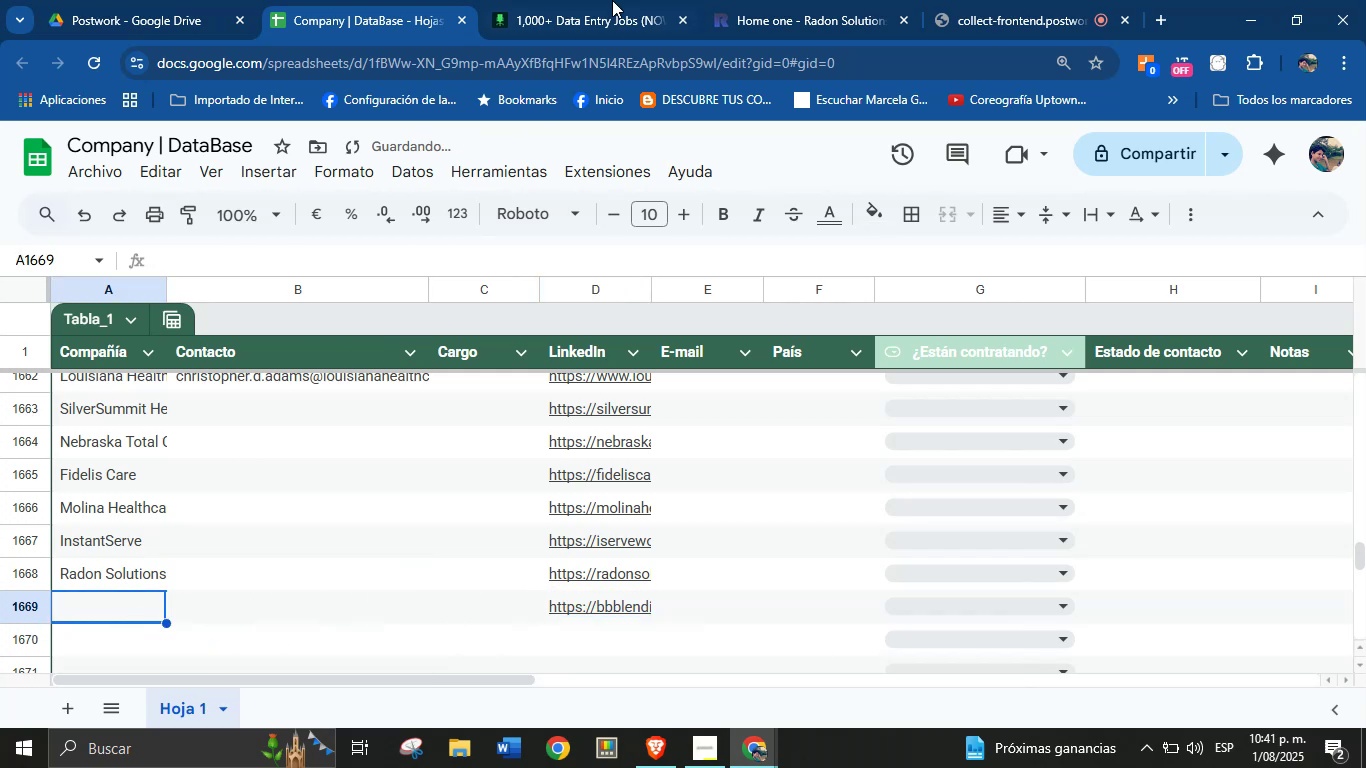 
left_click([616, 0])
 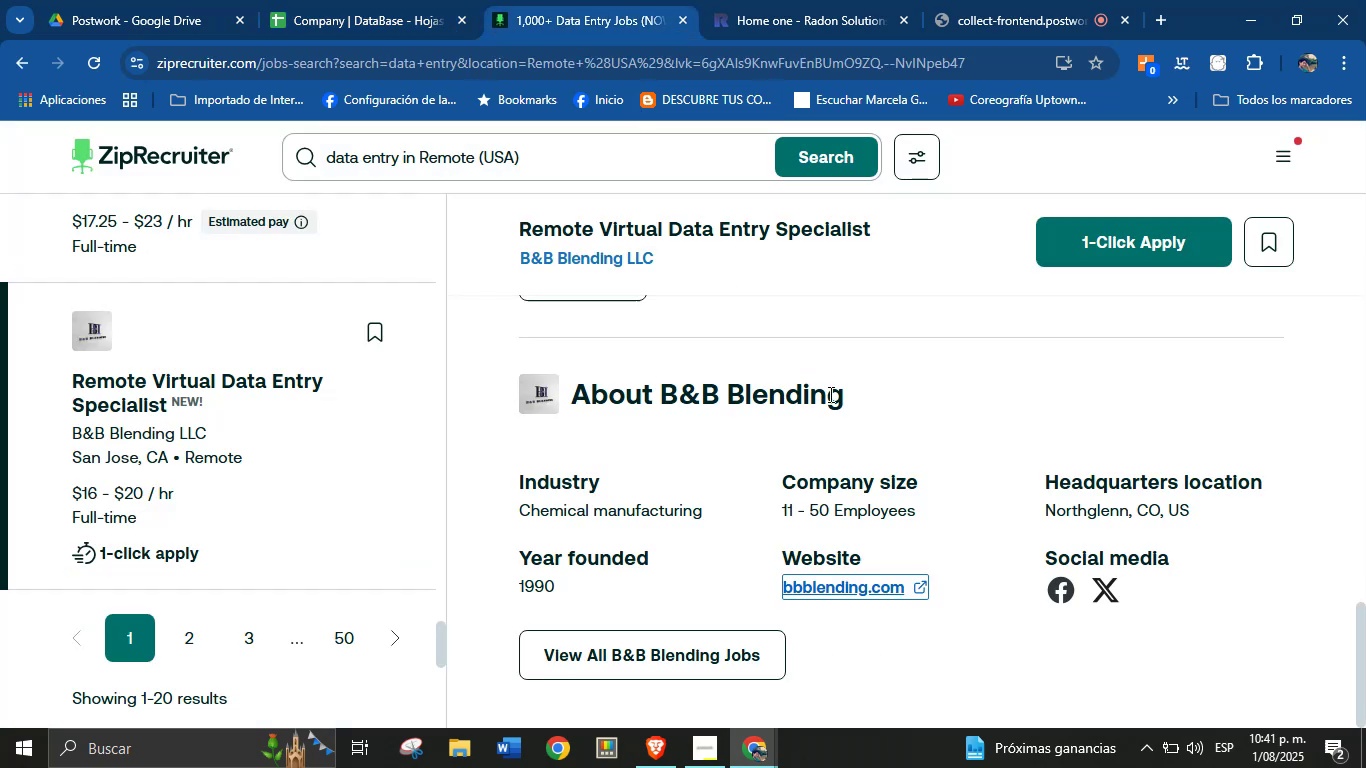 
left_click_drag(start_coordinate=[842, 394], to_coordinate=[664, 395])
 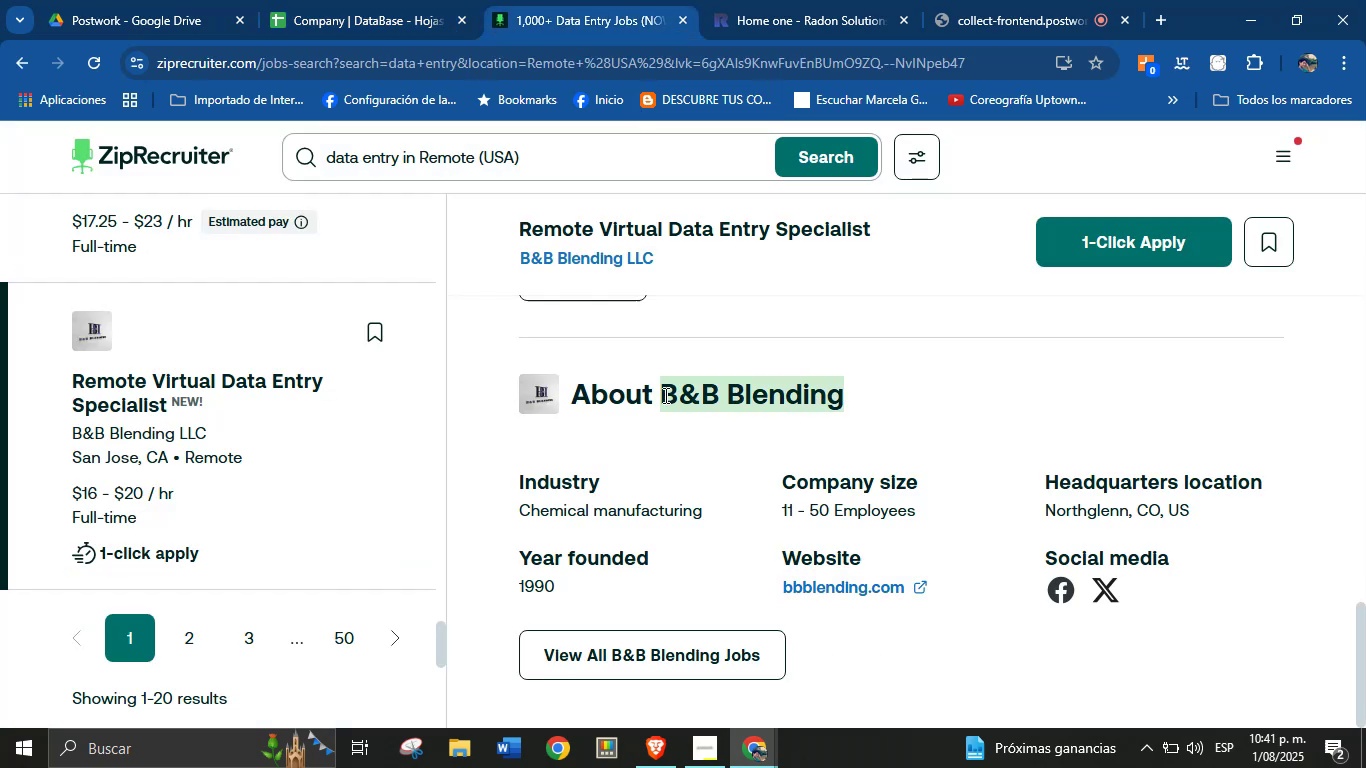 
key(Control+C)
 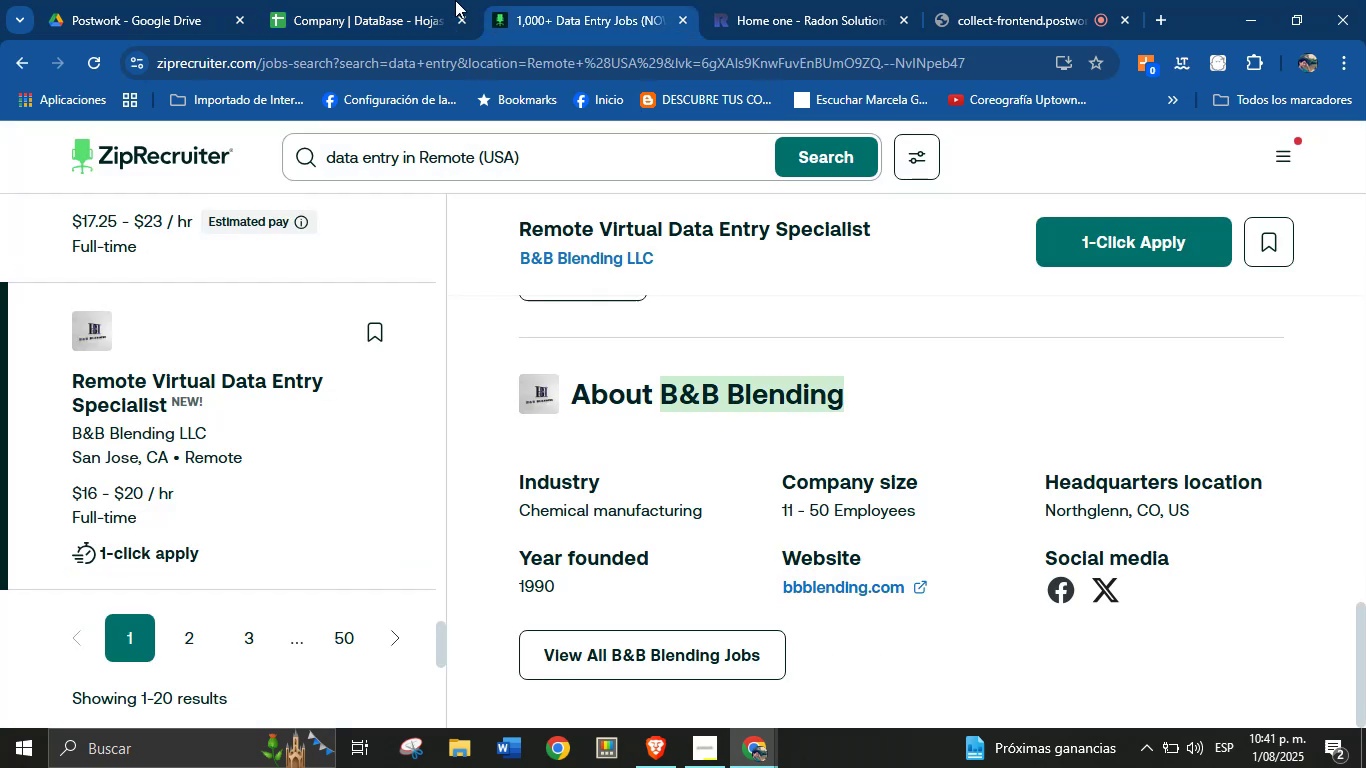 
left_click([435, 0])
 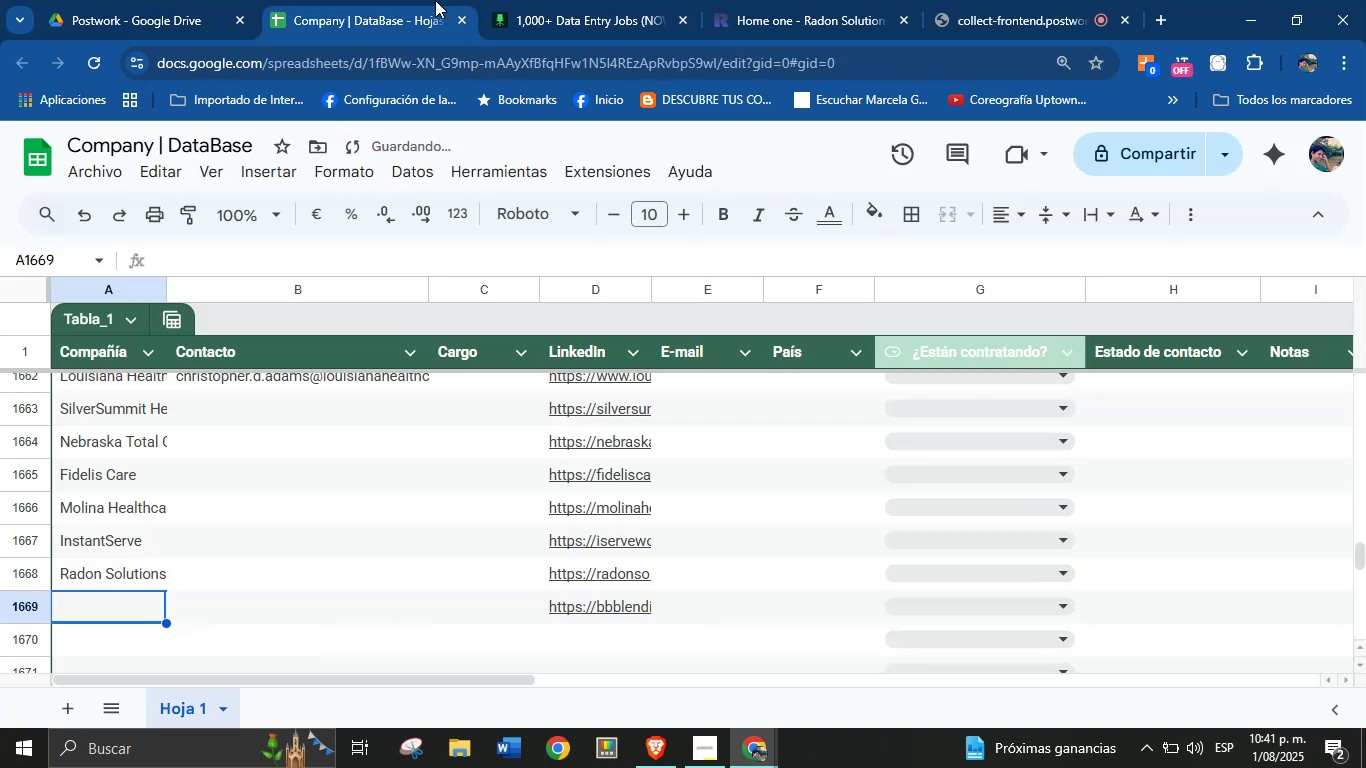 
key(Control+V)
 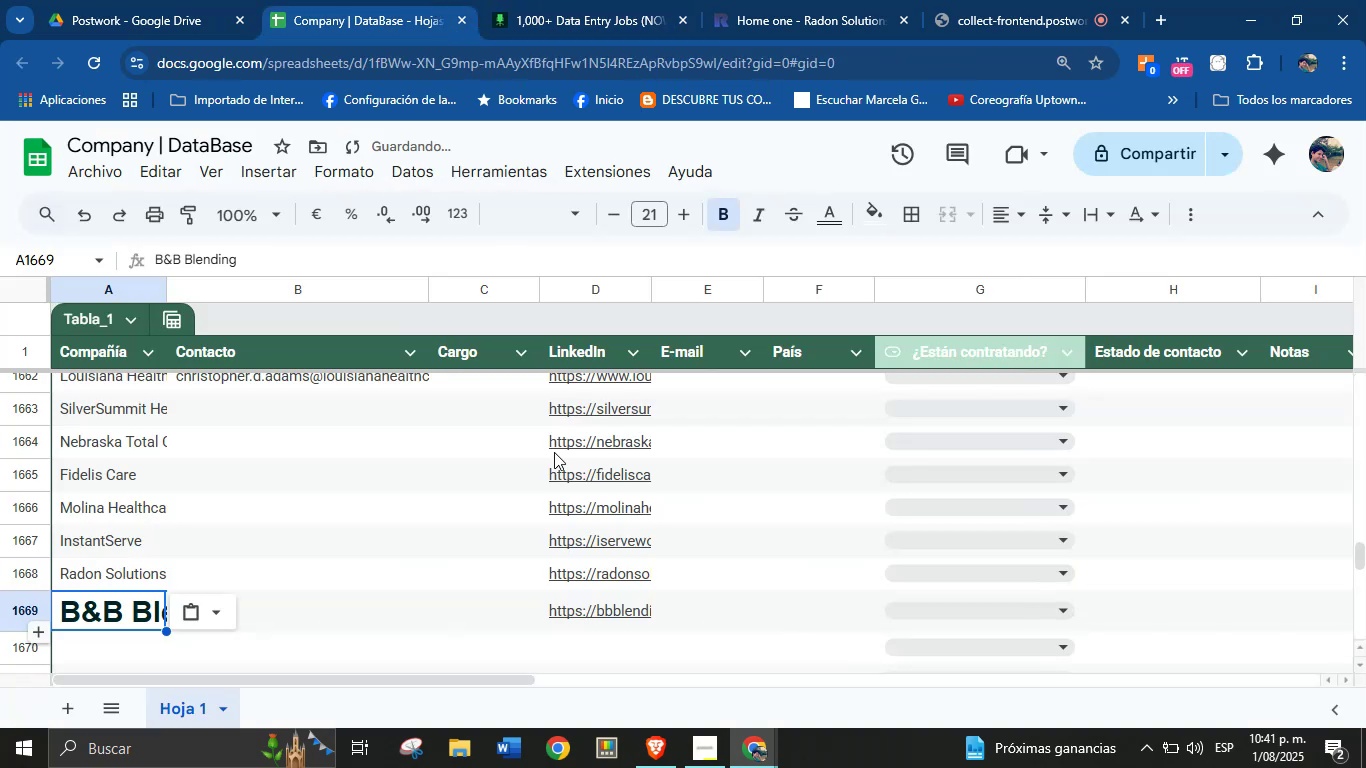 
scroll: coordinate [385, 491], scroll_direction: down, amount: 2.0
 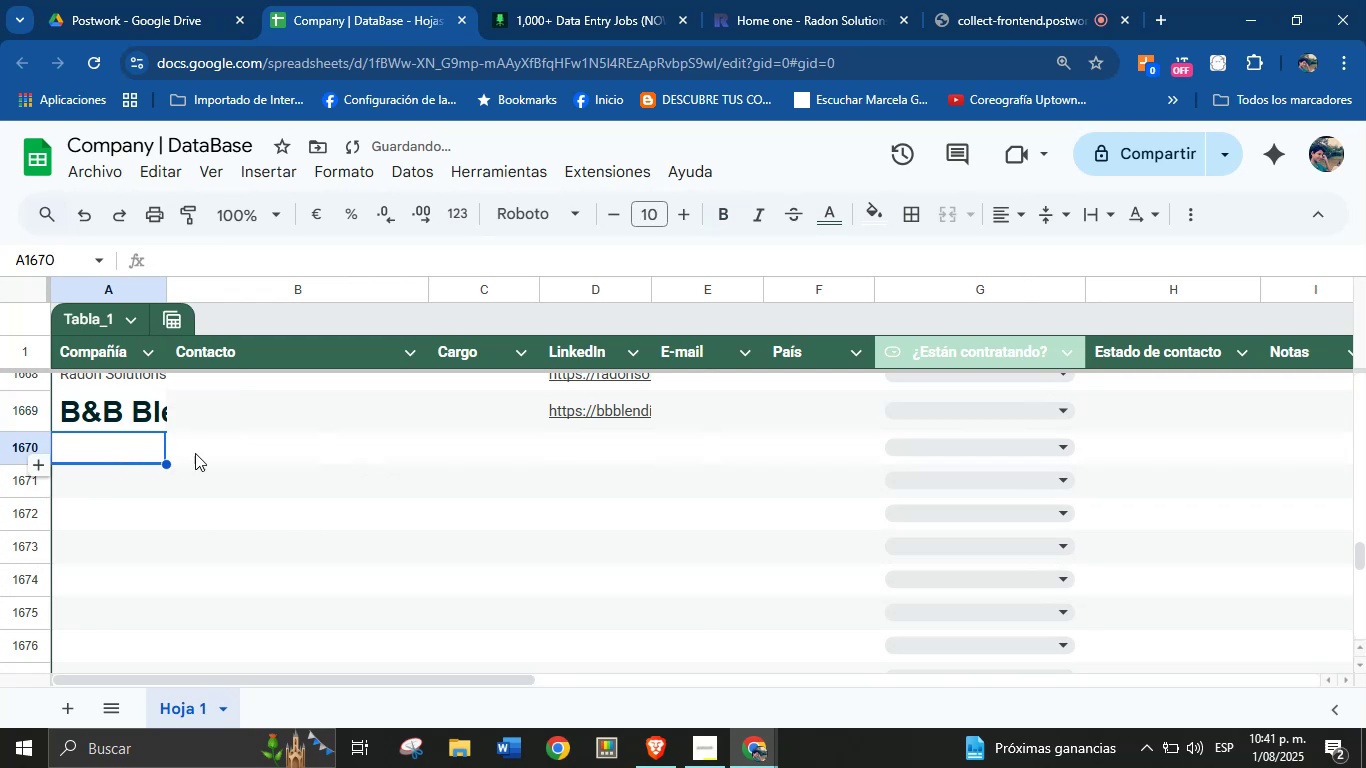 
left_click([593, 0])
 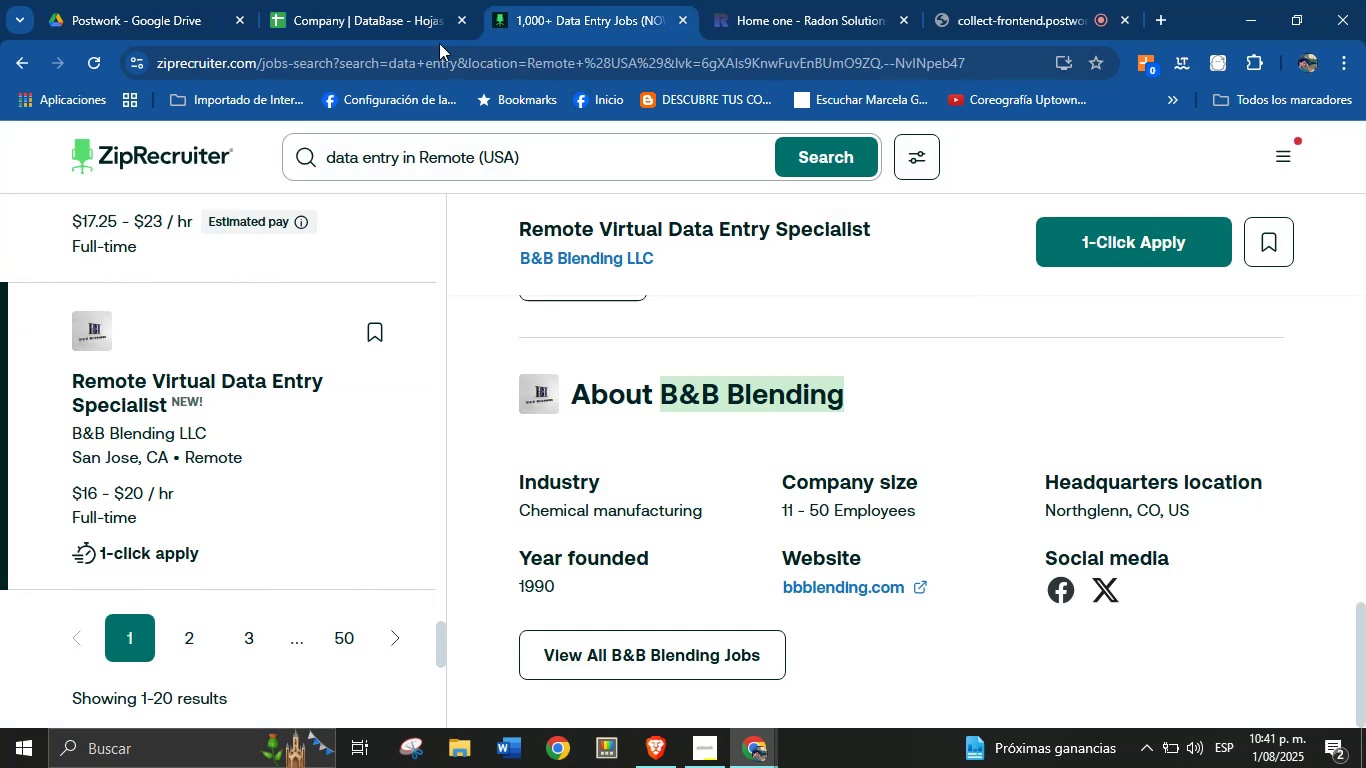 
left_click([404, 0])
 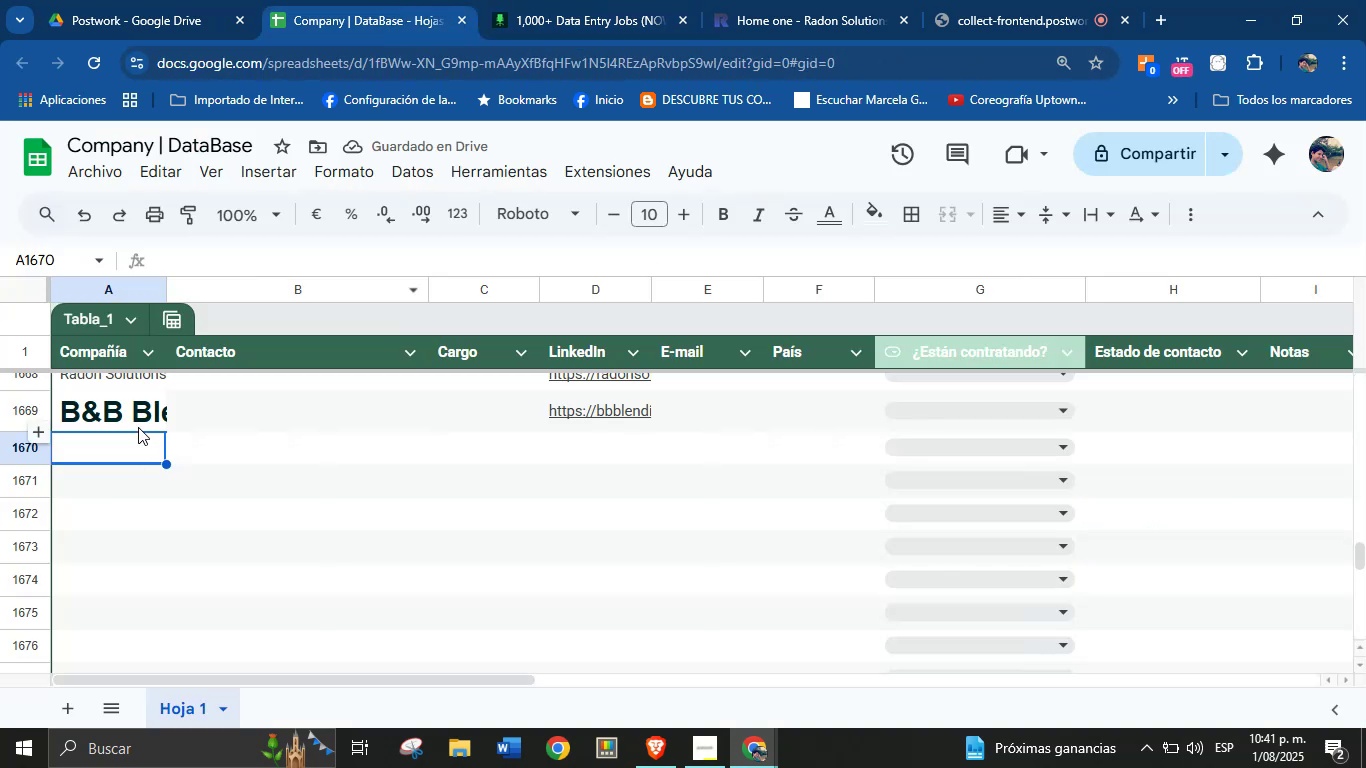 
key(Control+Z)
 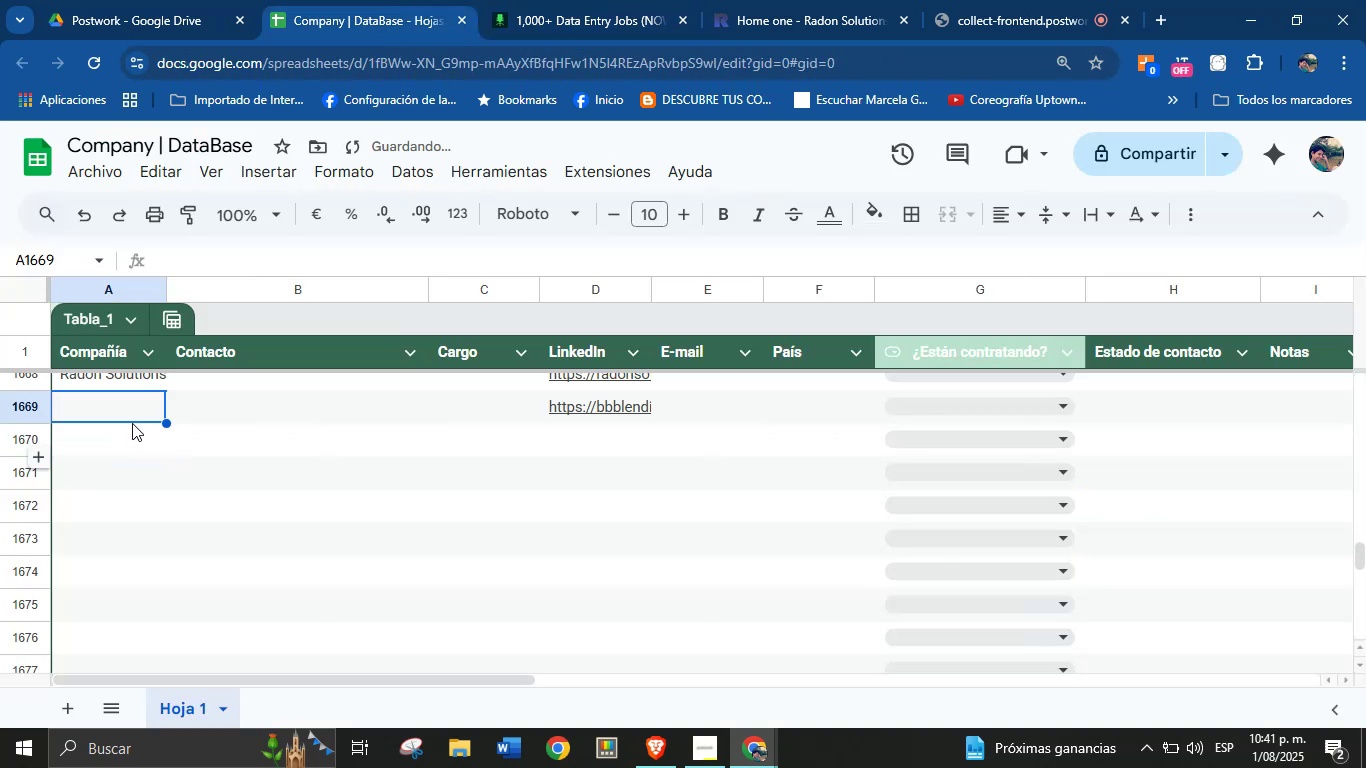 
key(Control+V)
 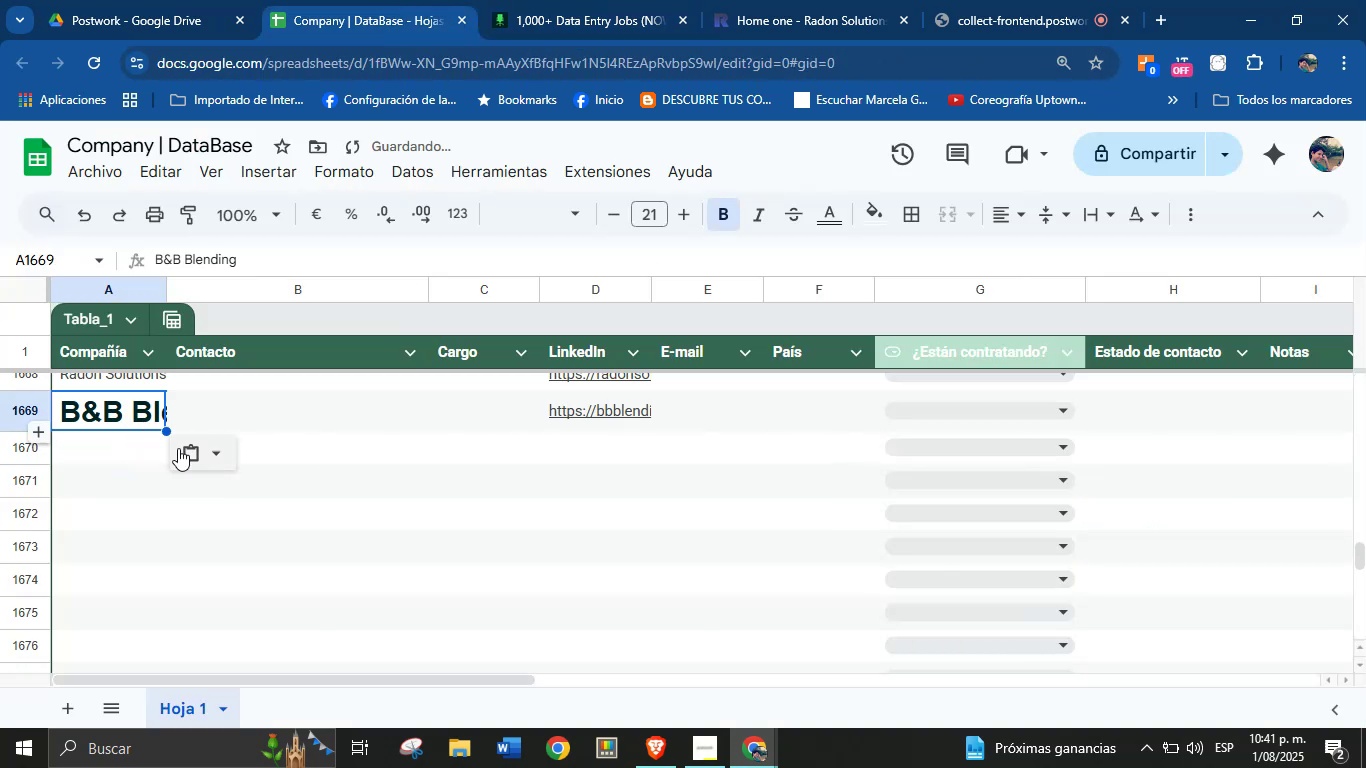 
left_click([204, 457])
 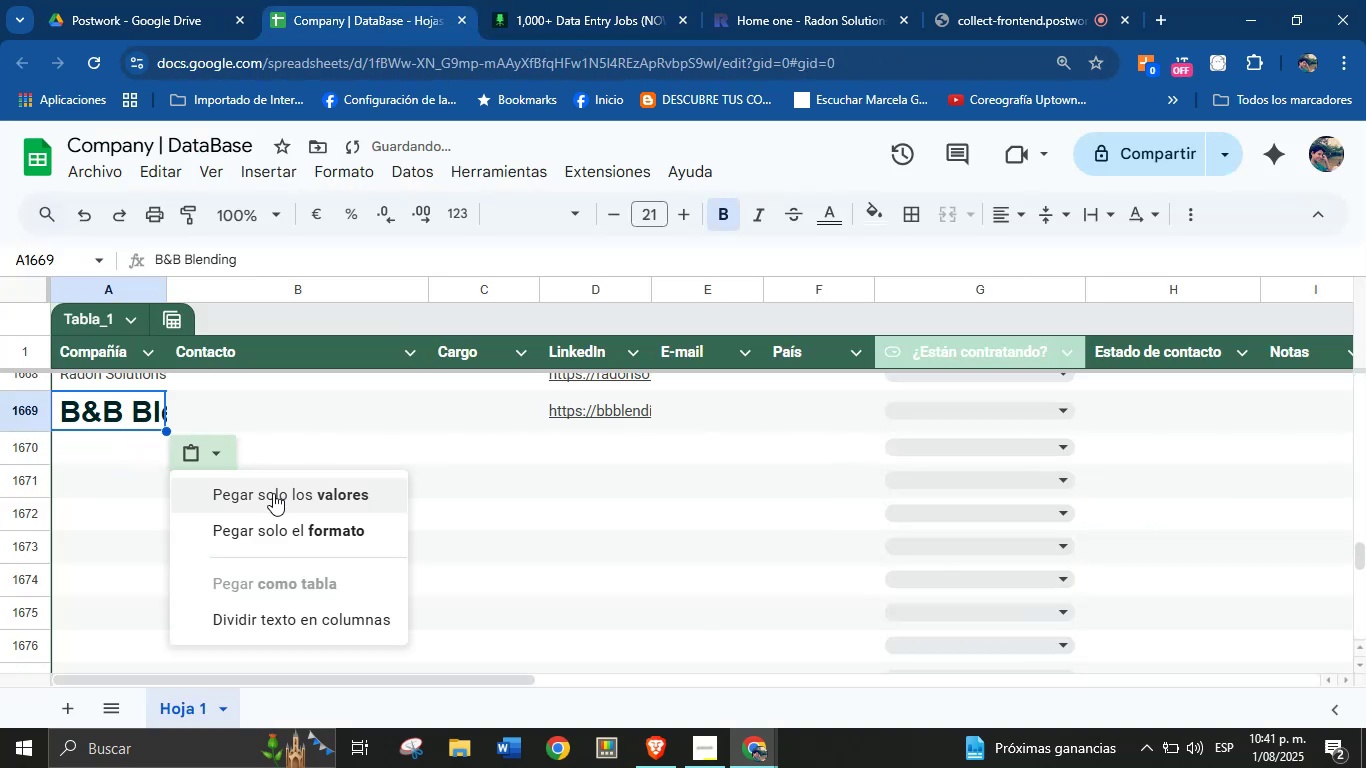 
left_click([276, 498])
 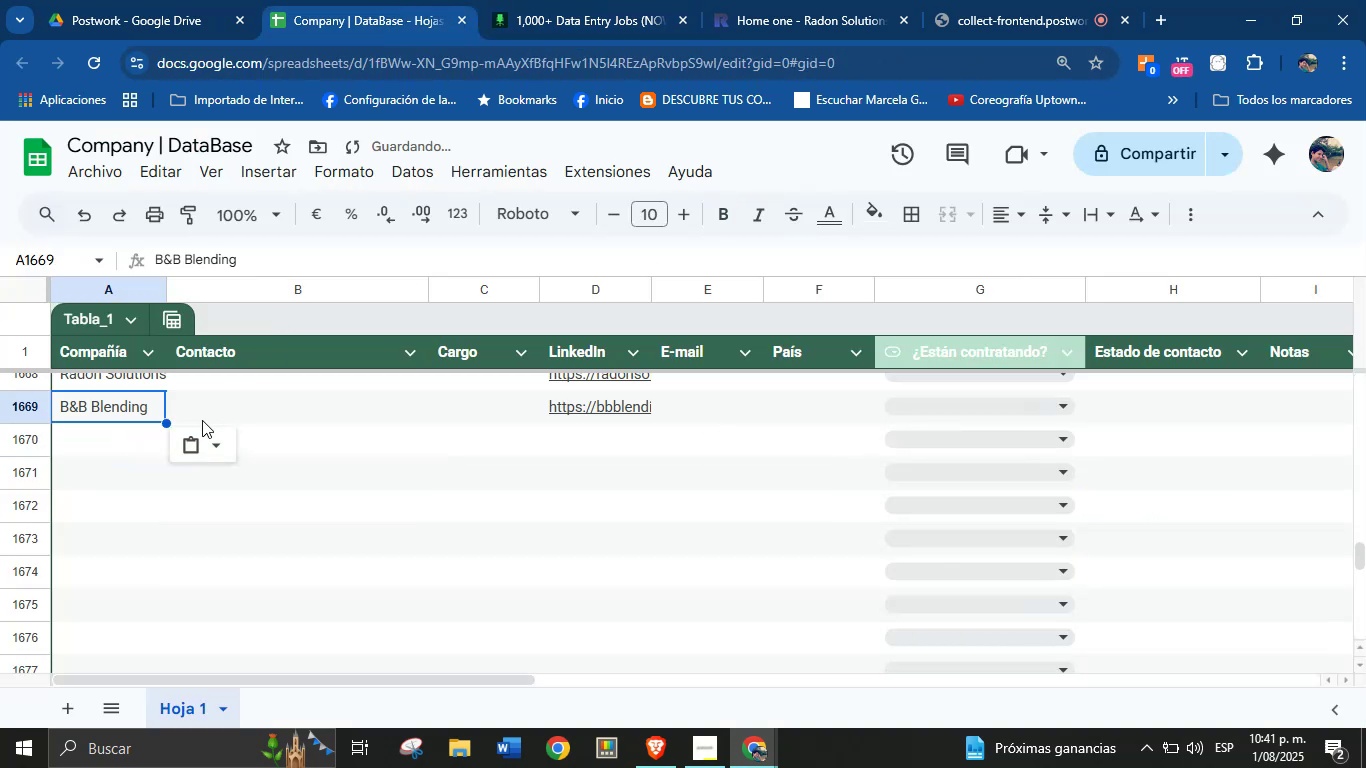 
left_click([127, 451])
 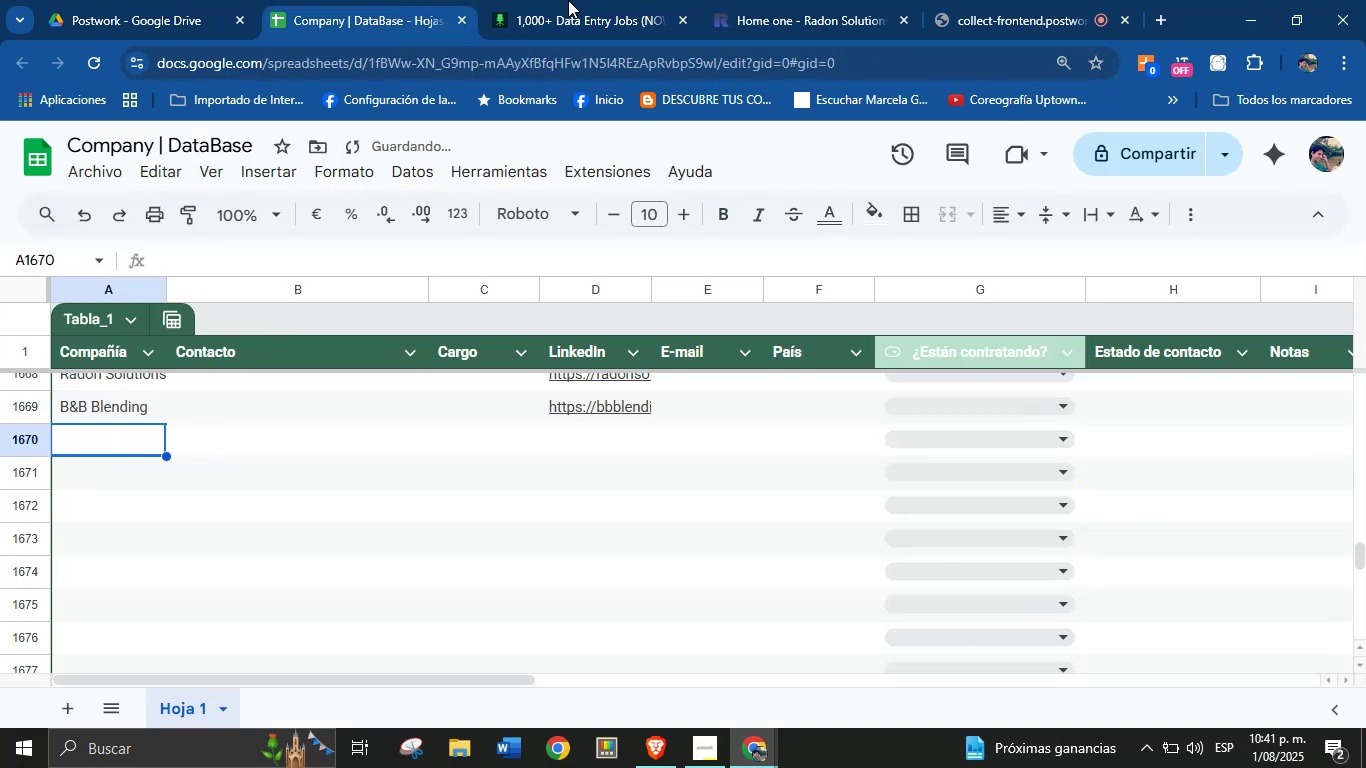 
left_click([593, 0])
 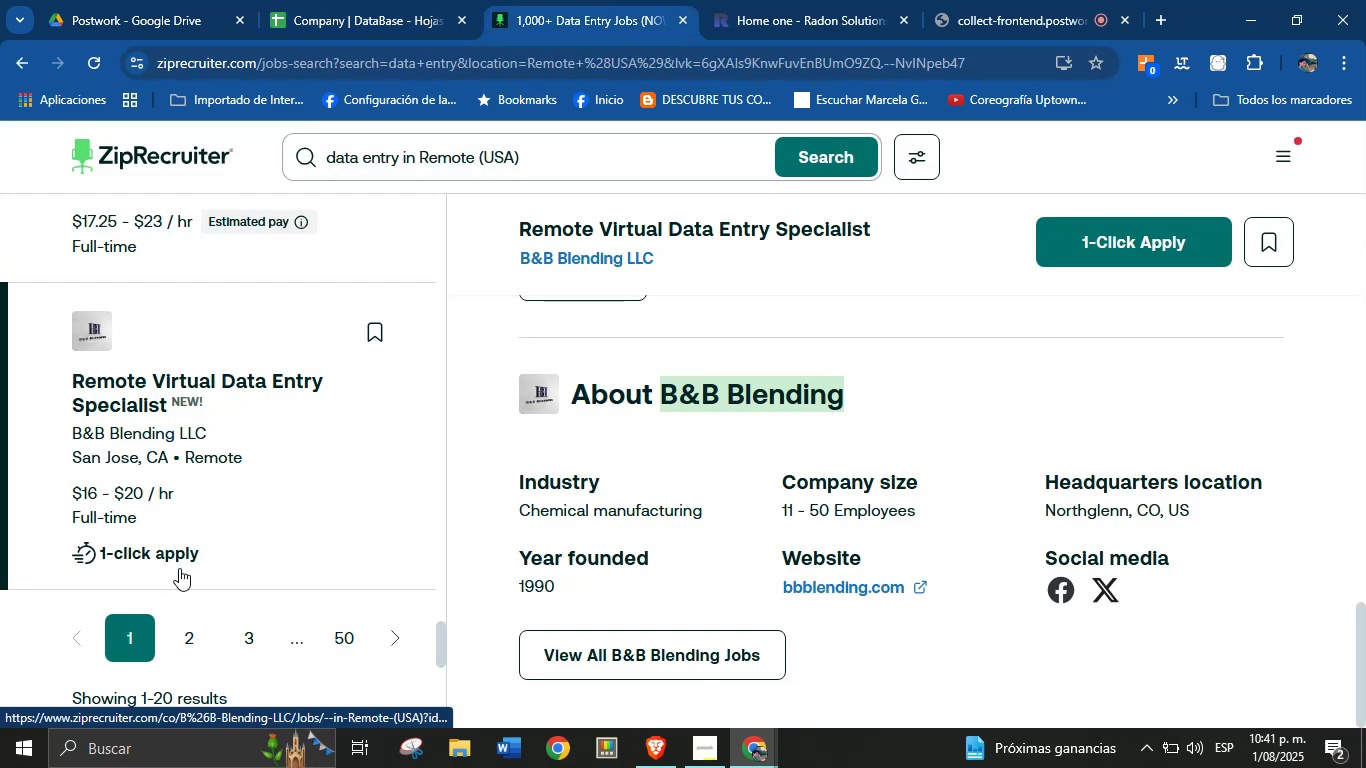 
left_click([184, 631])
 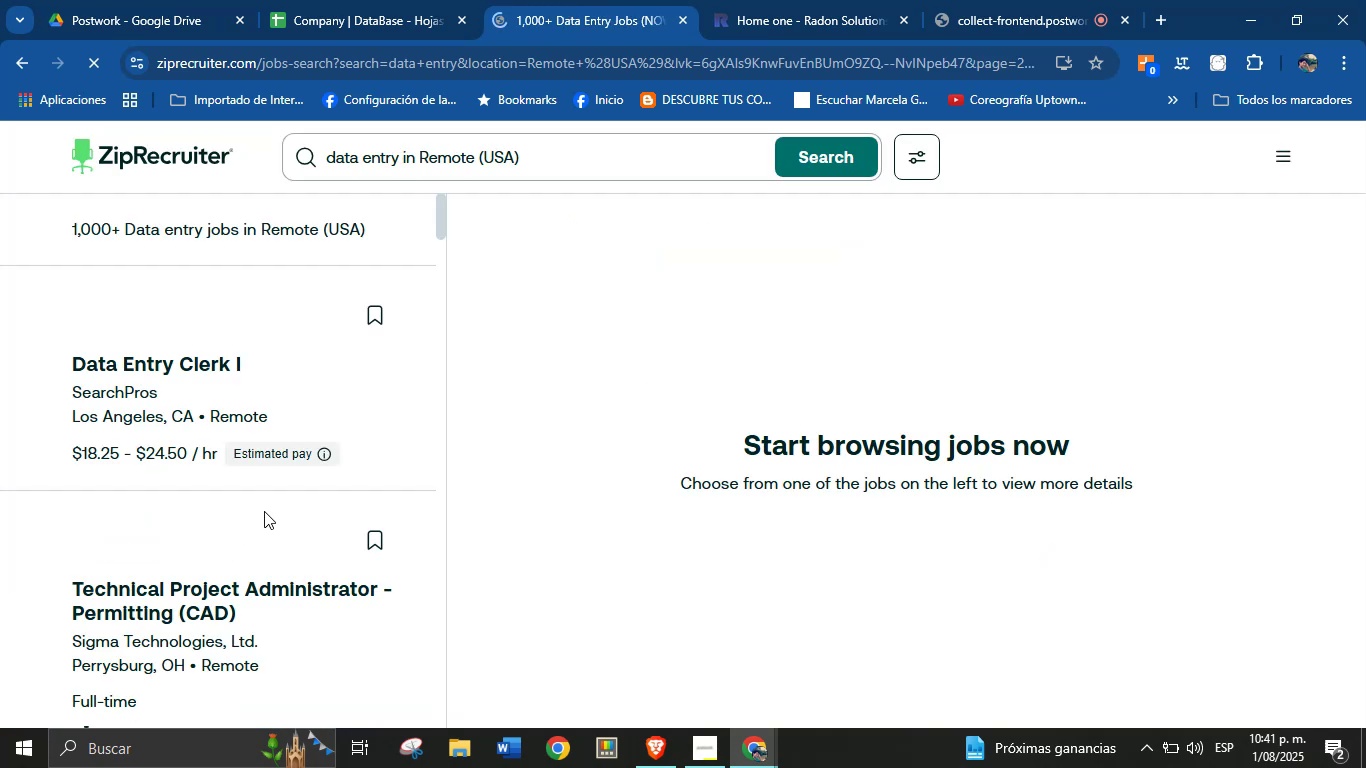 
wait(10.01)
 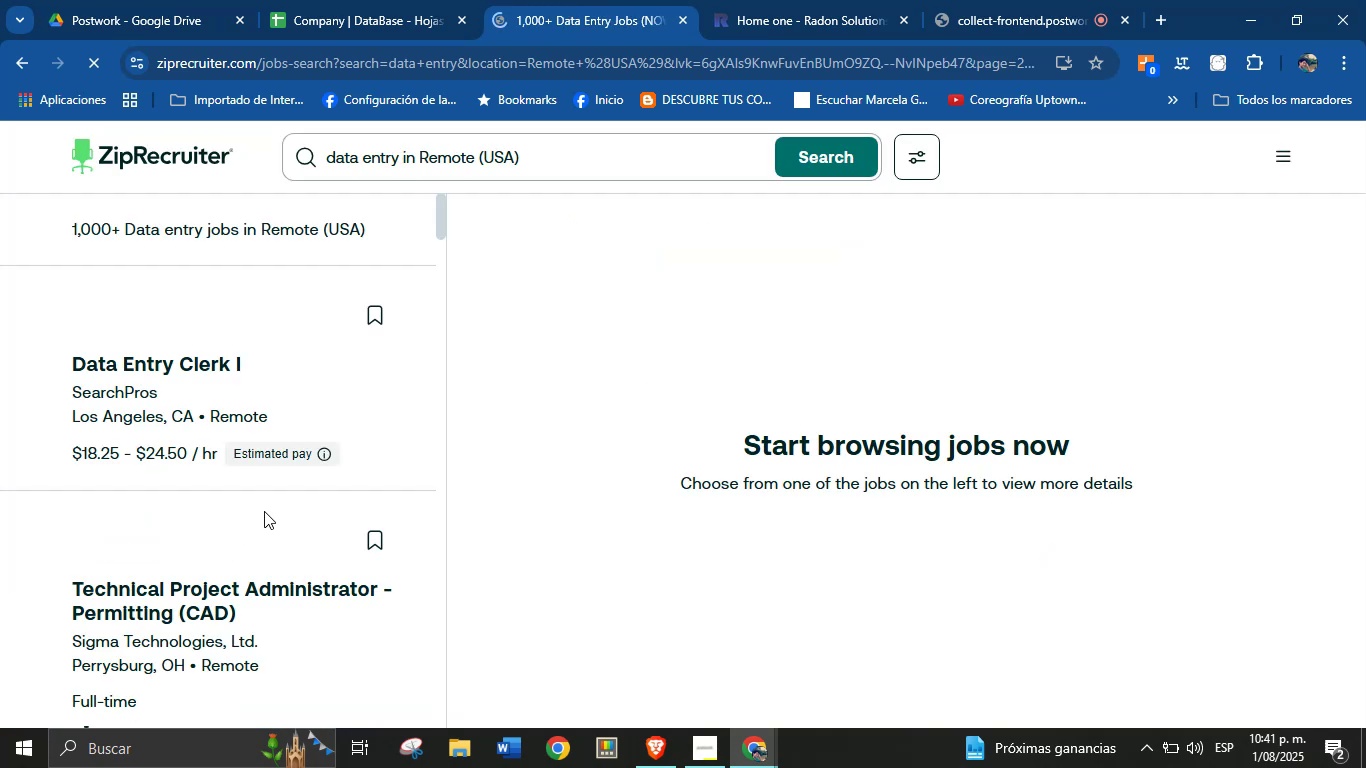 
mouse_move([504, 491])
 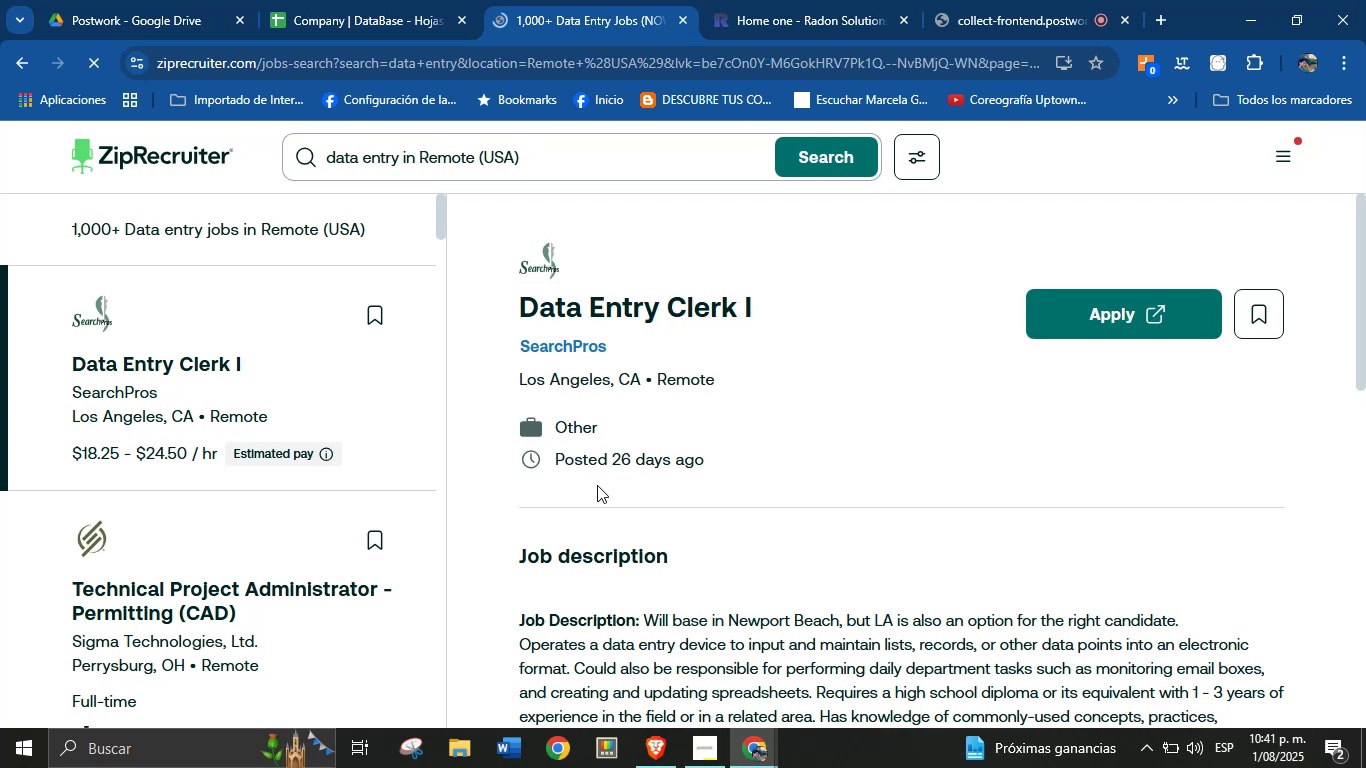 
scroll: coordinate [954, 591], scroll_direction: down, amount: 13.0
 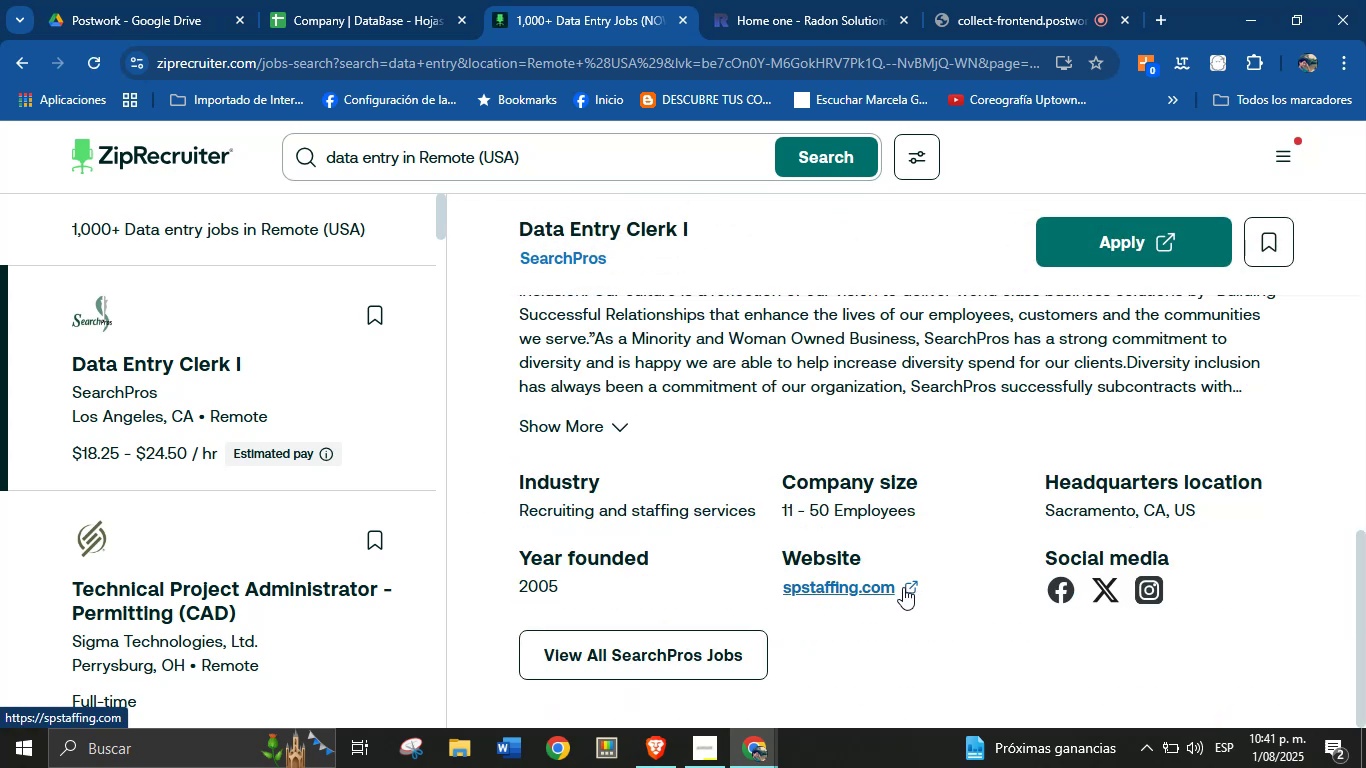 
left_click([907, 586])
 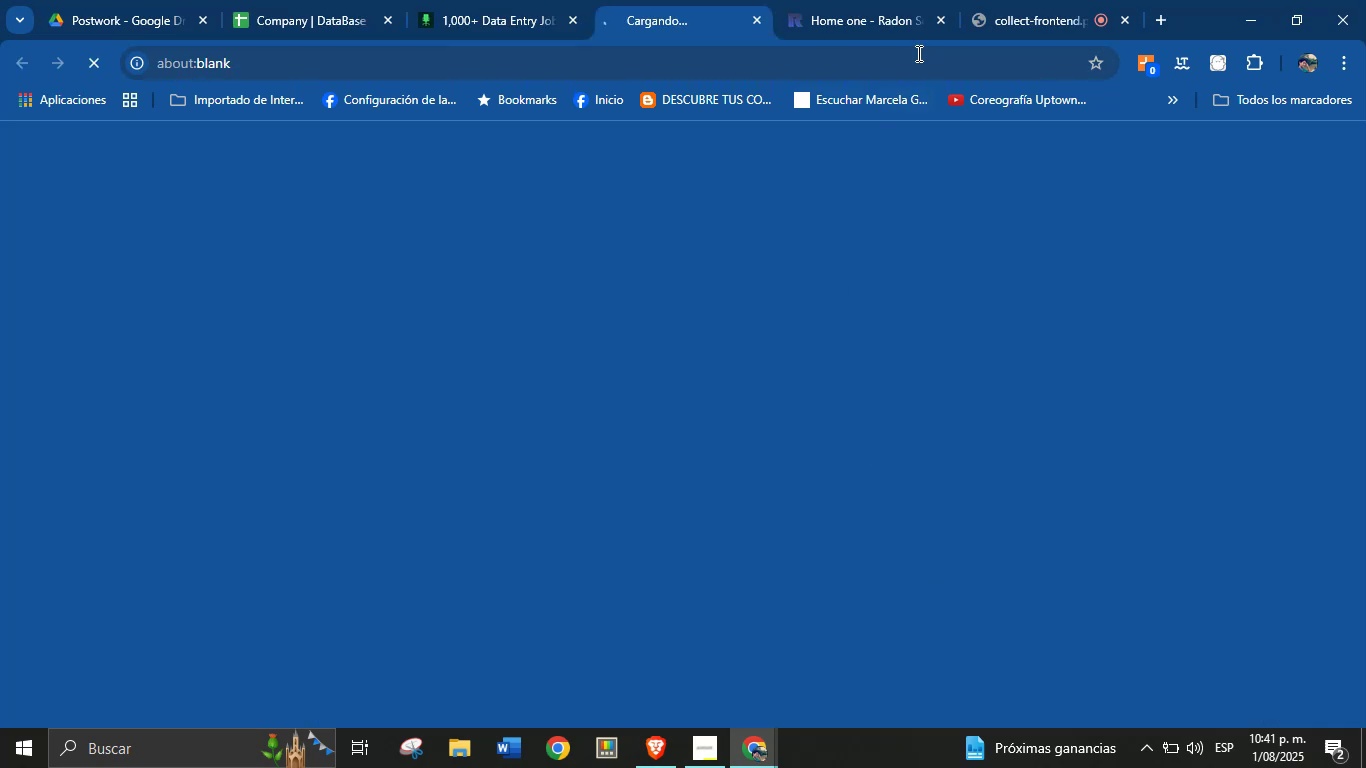 
left_click([936, 18])
 